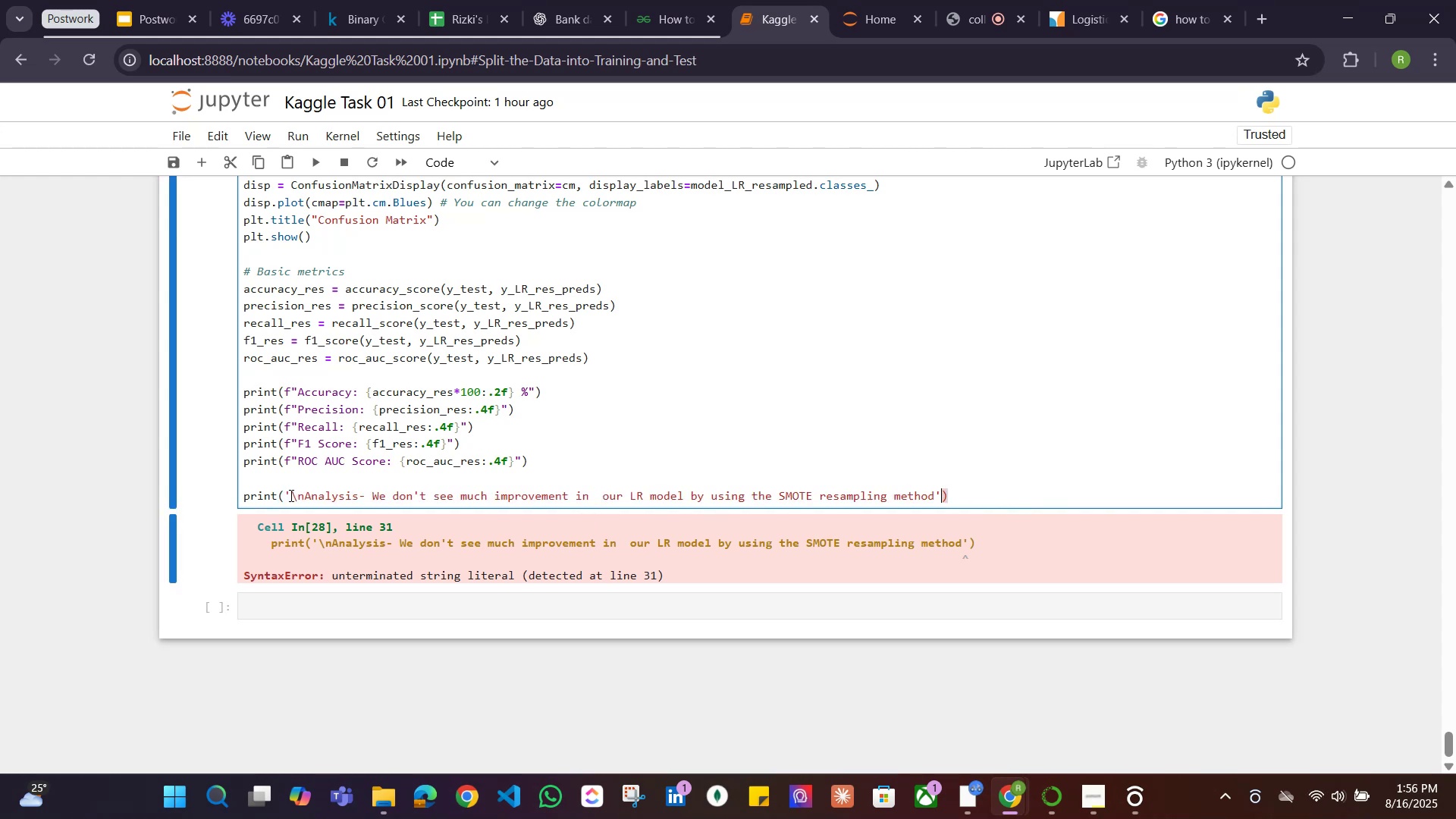 
key(ArrowRight)
 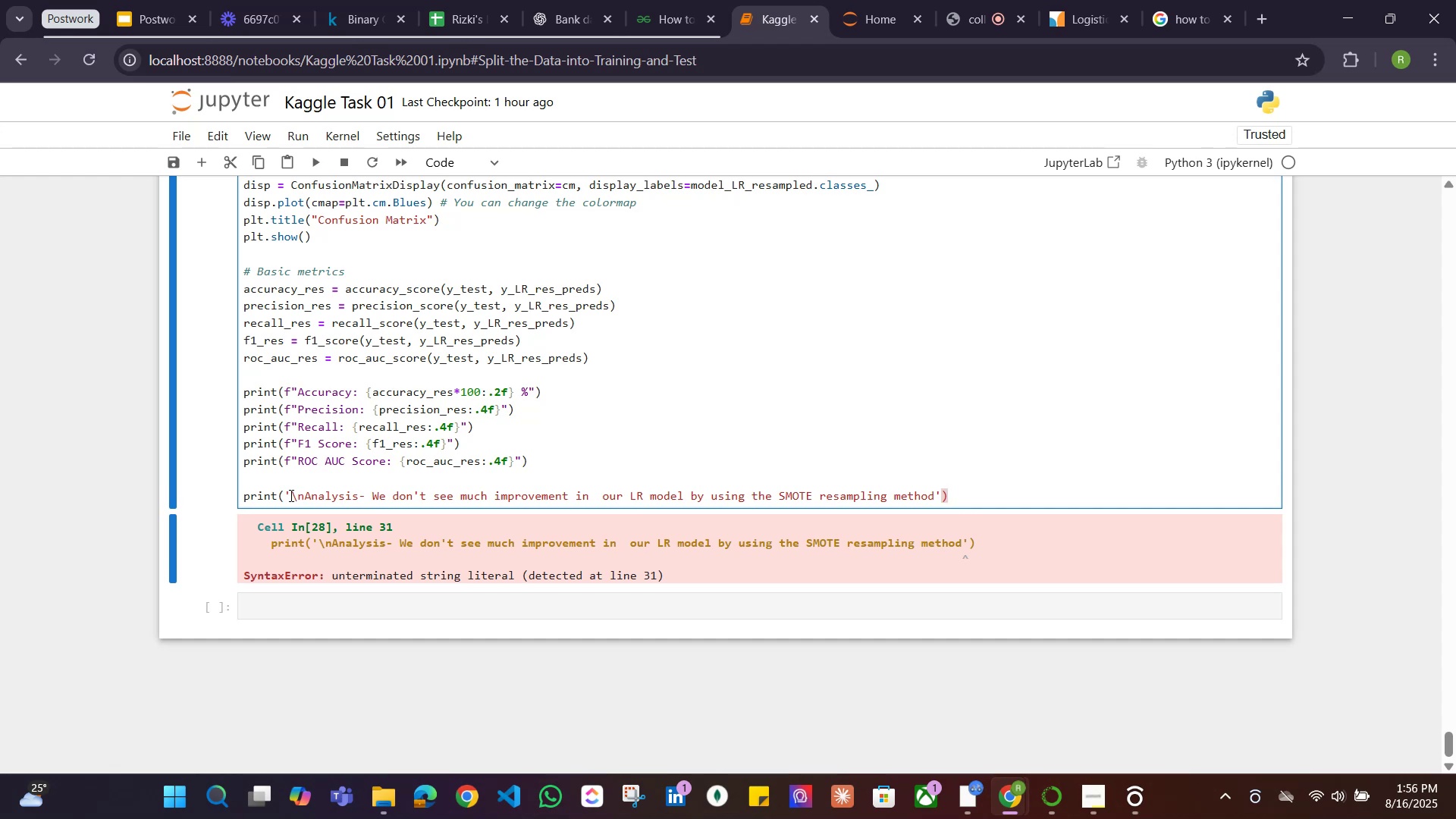 
wait(14.42)
 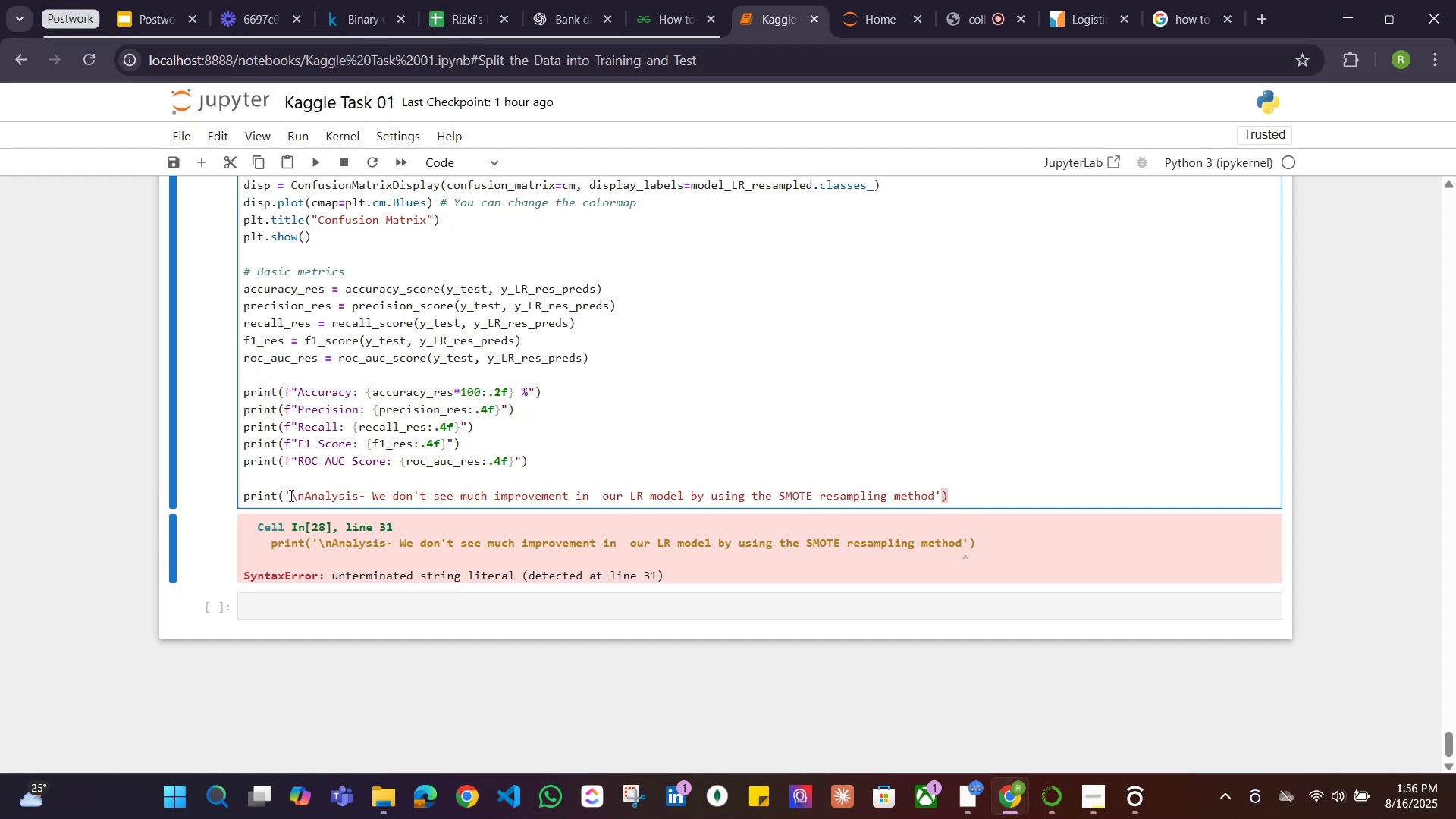 
double_click([1012, 495])
 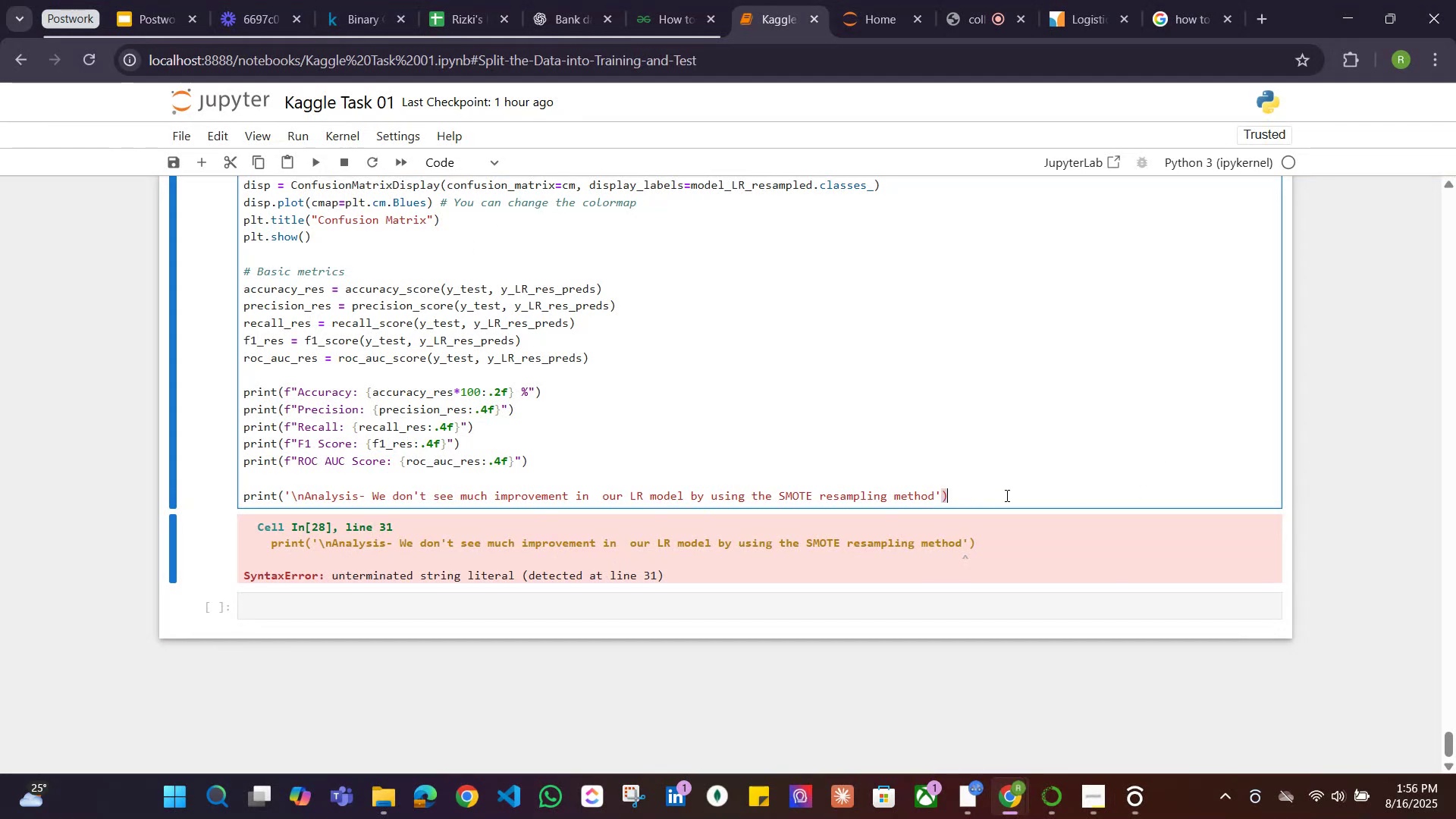 
key(Shift+ShiftRight)
 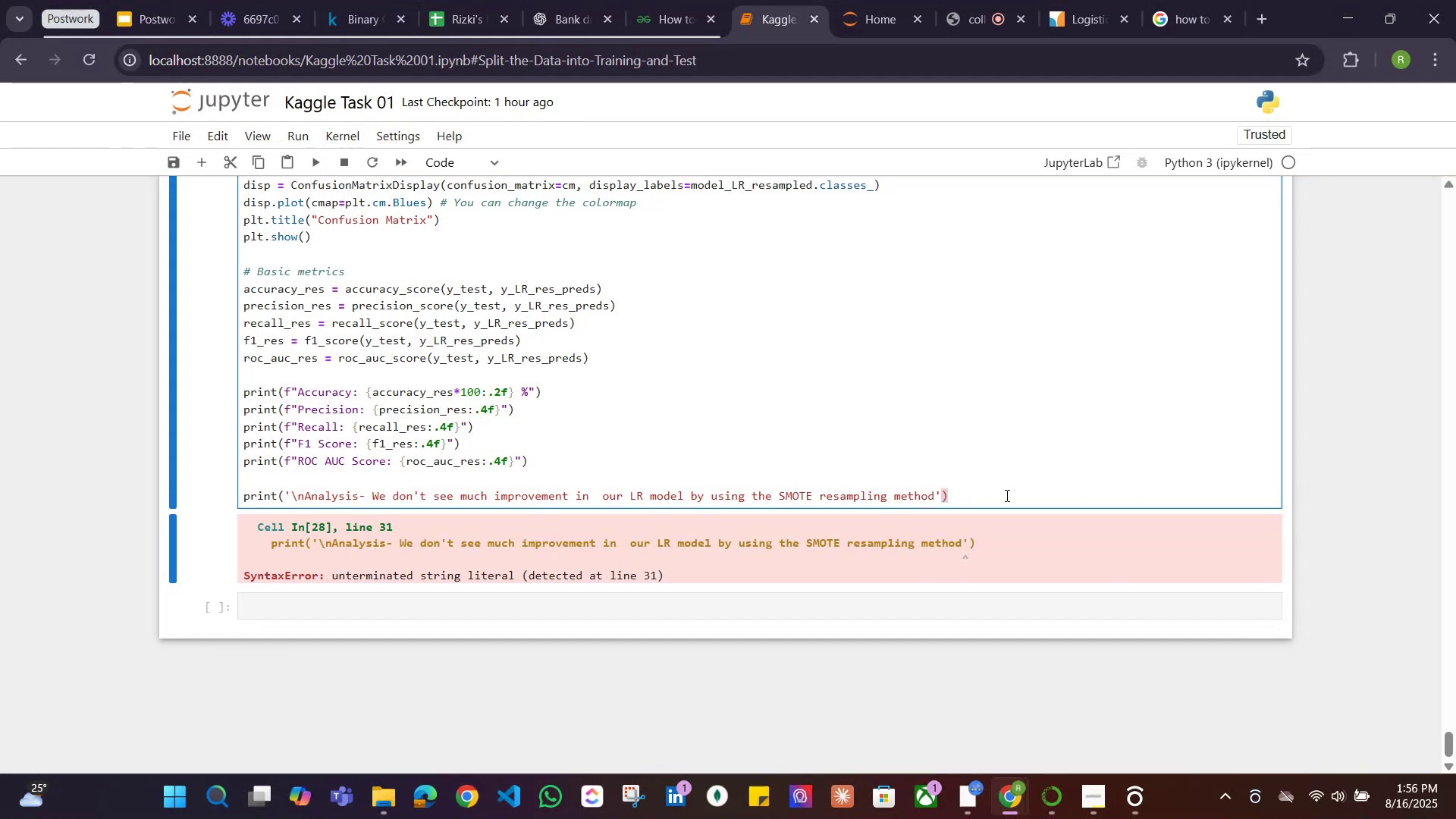 
key(Shift+Enter)
 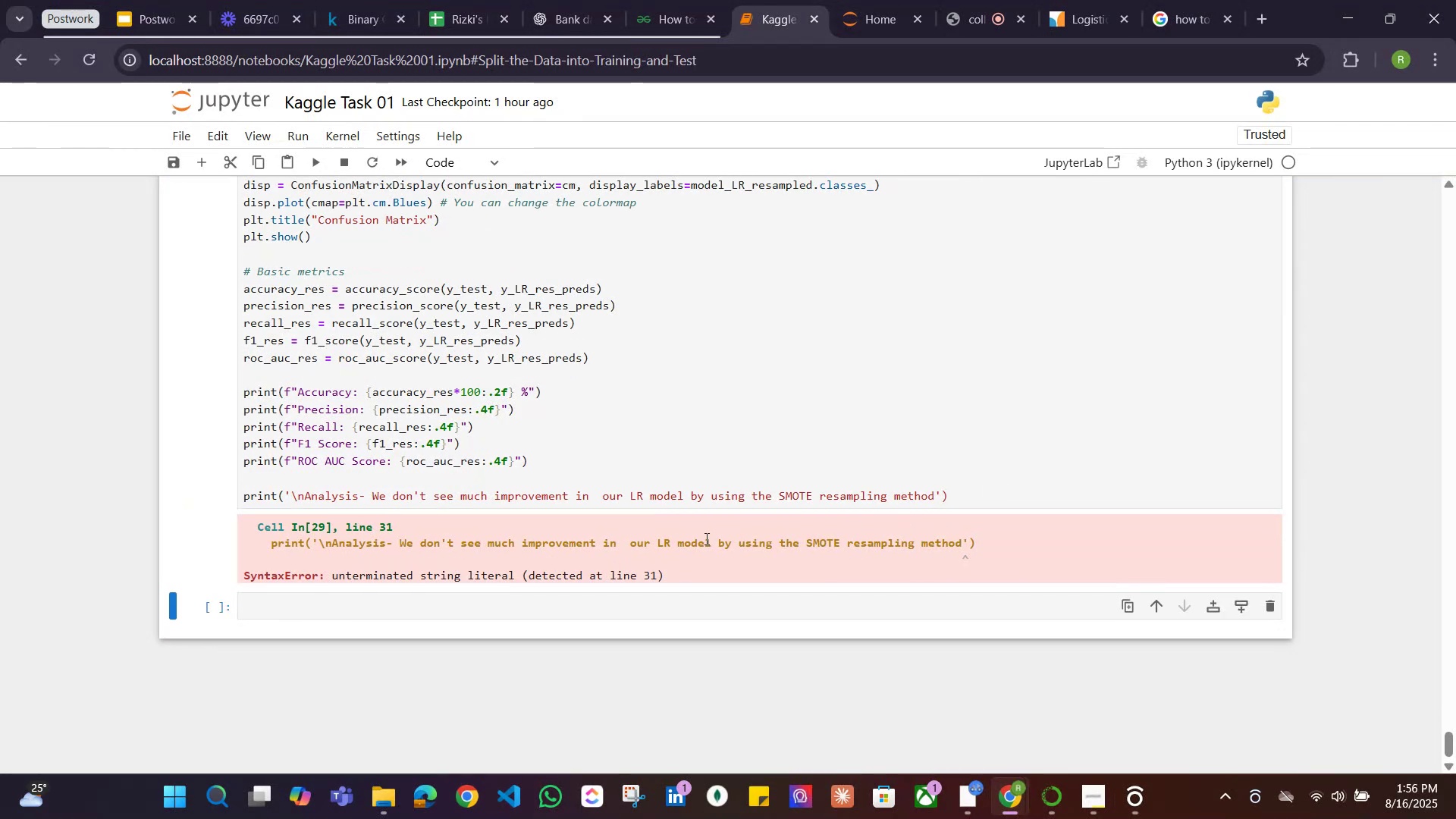 
wait(7.7)
 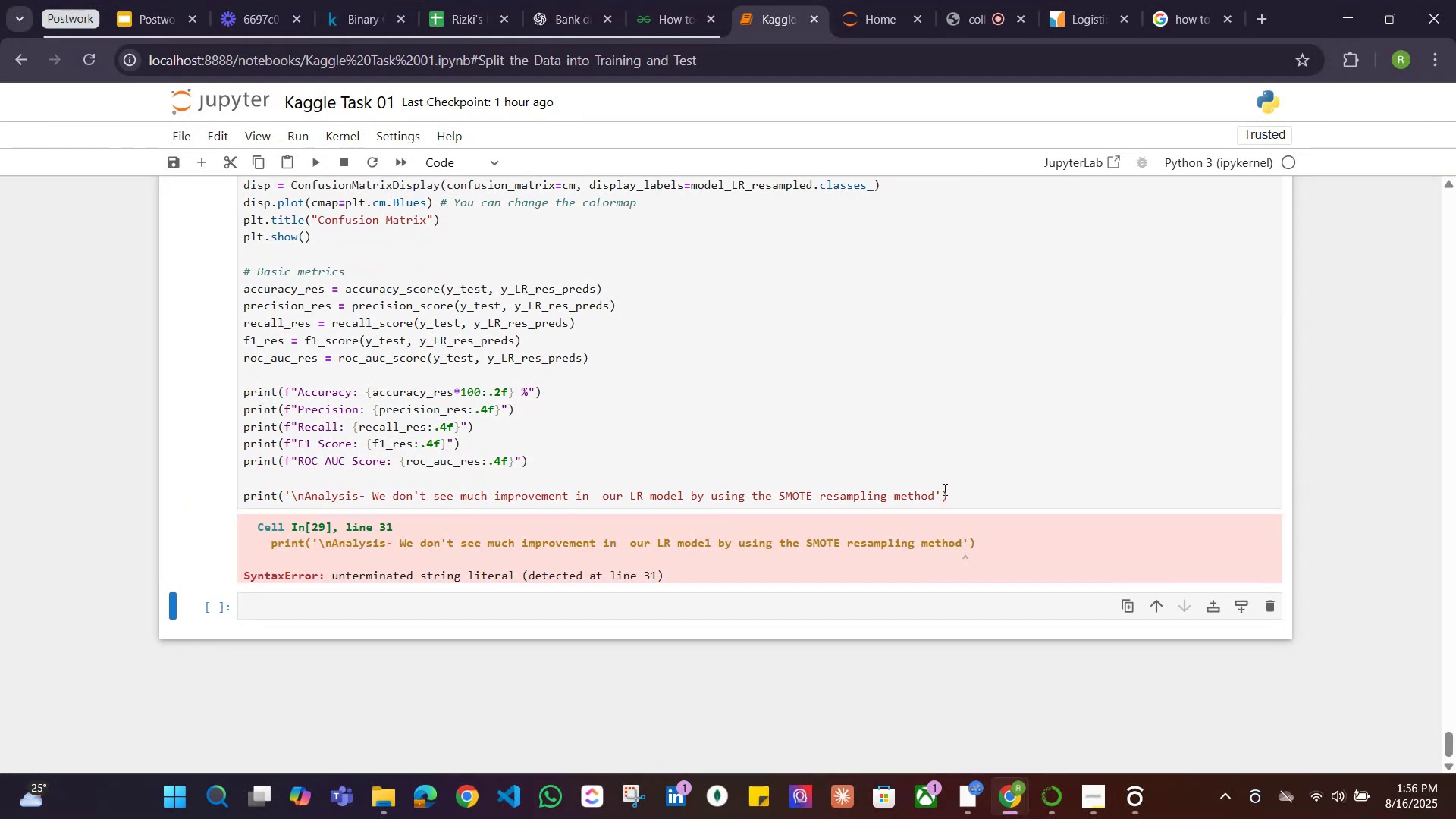 
left_click([940, 491])
 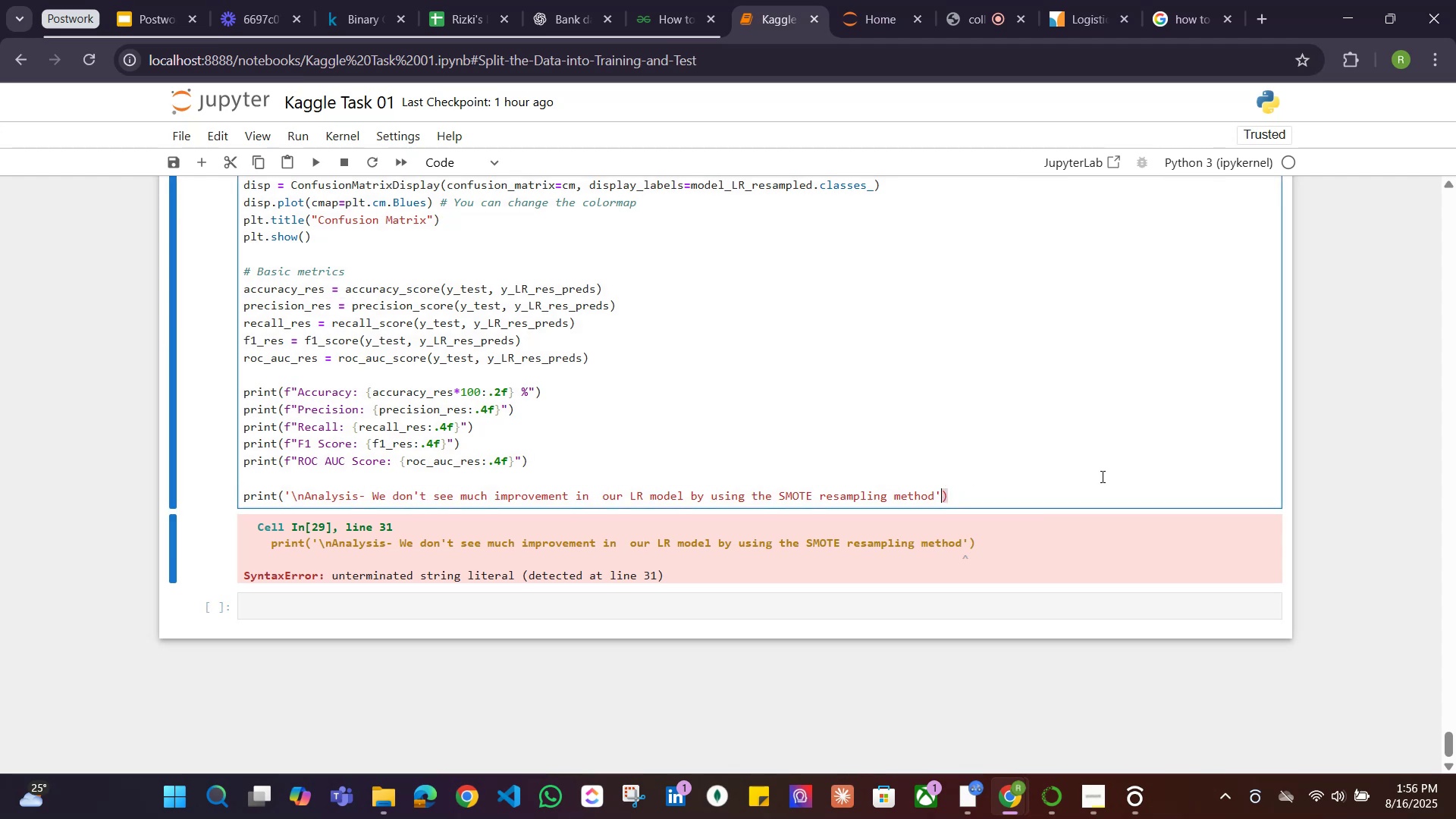 
key(Backspace)
 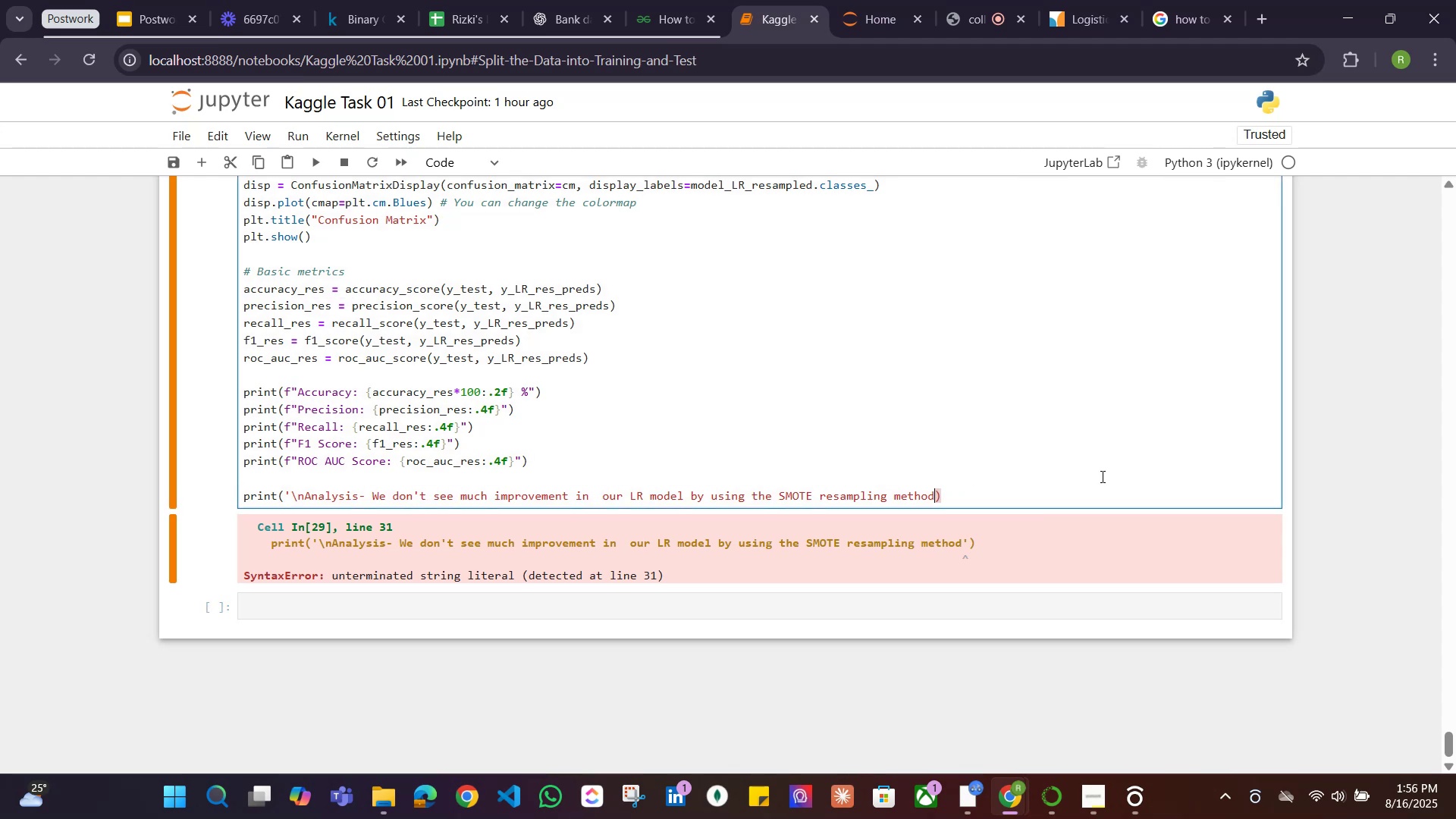 
key(Shift+Quote)
 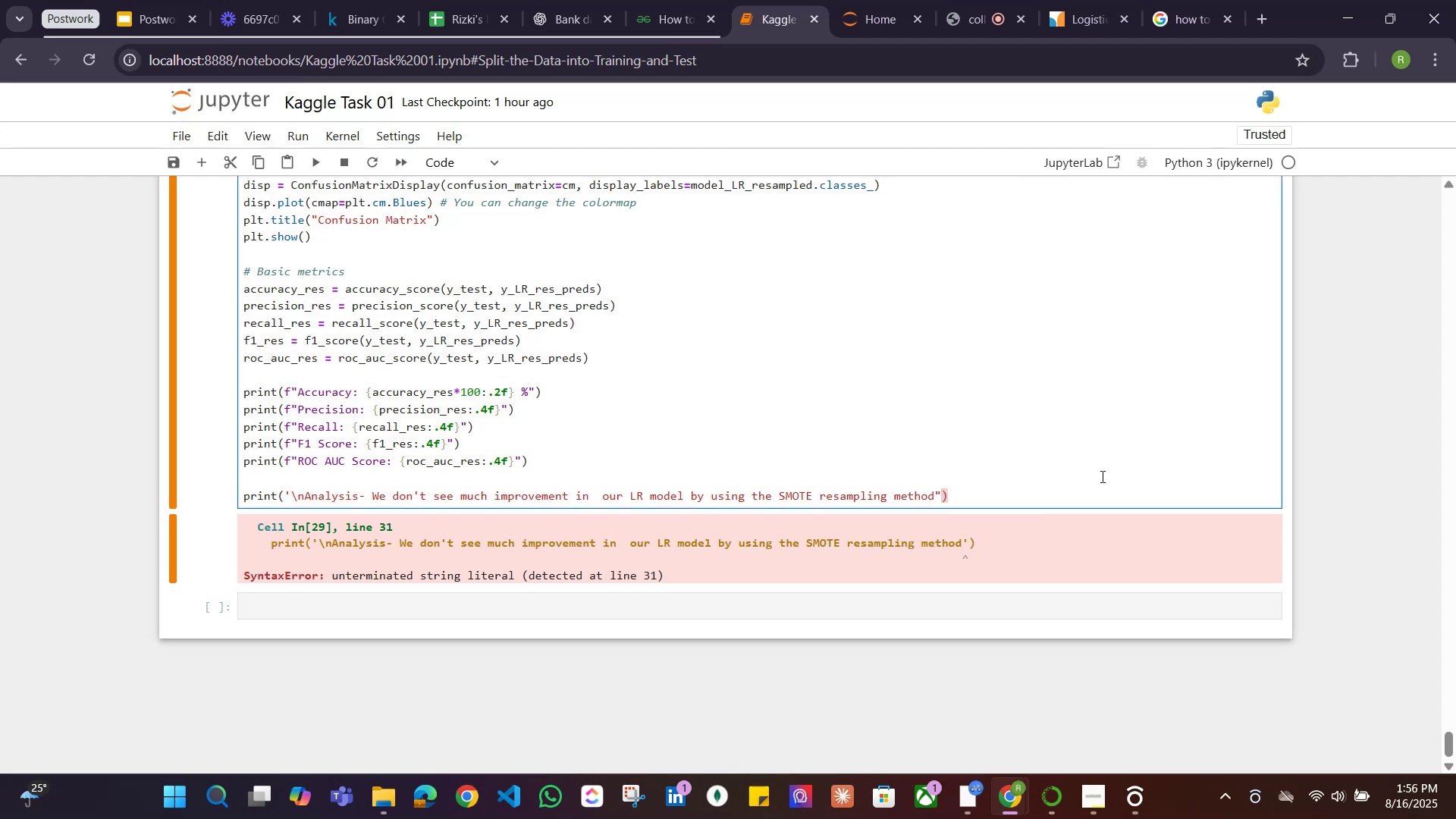 
wait(9.4)
 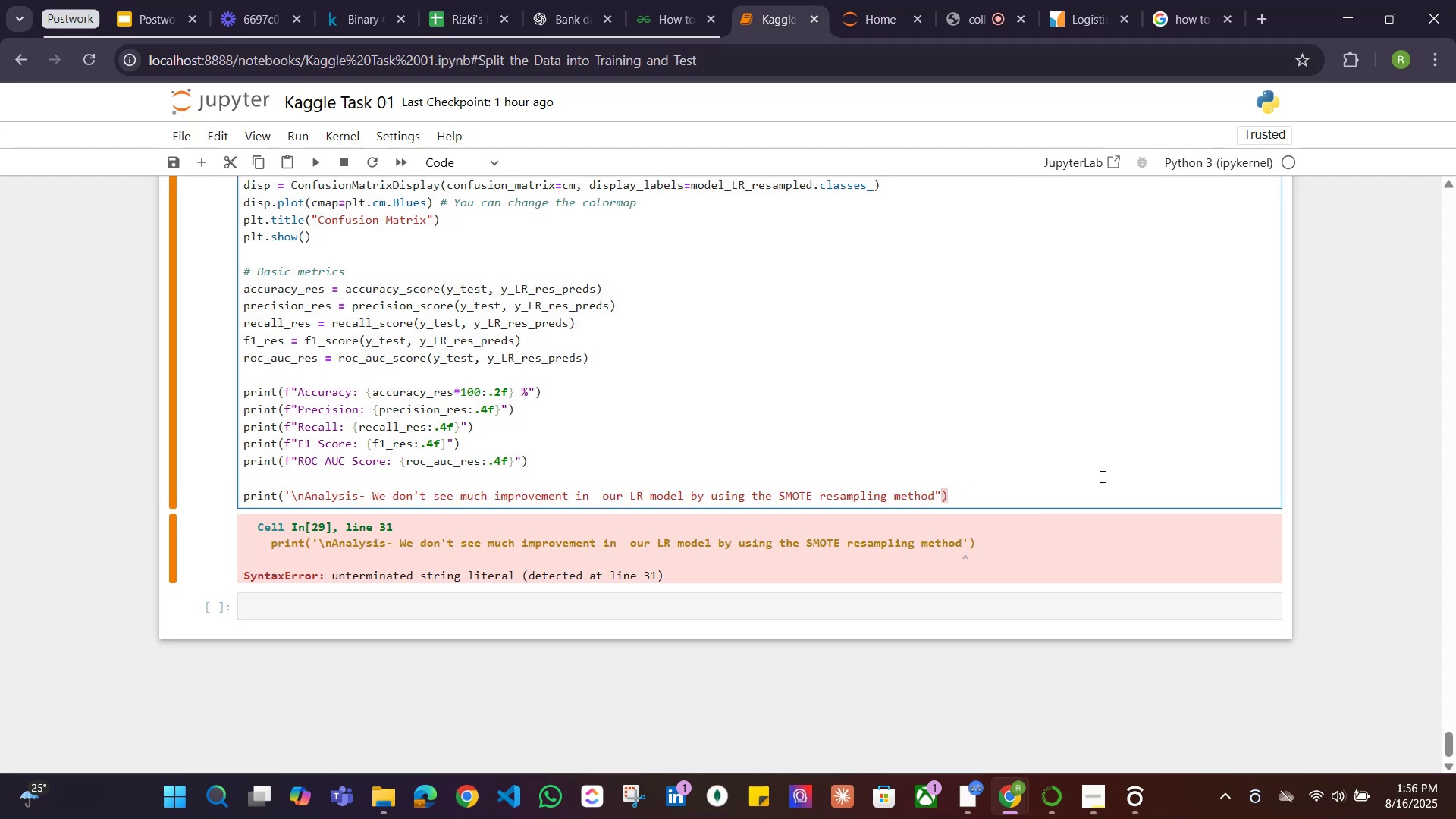 
key(Backspace)
 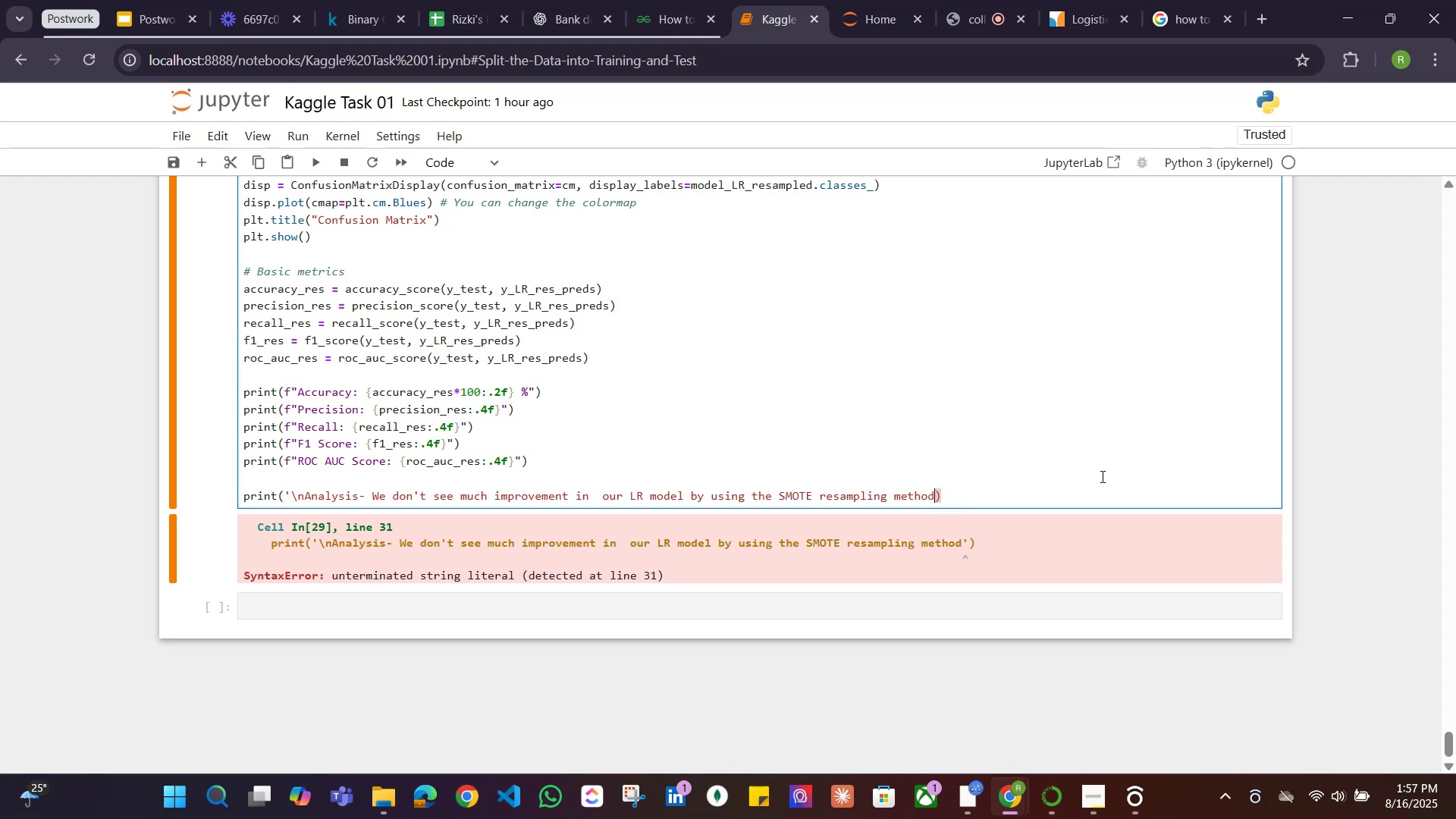 
key(Space)
 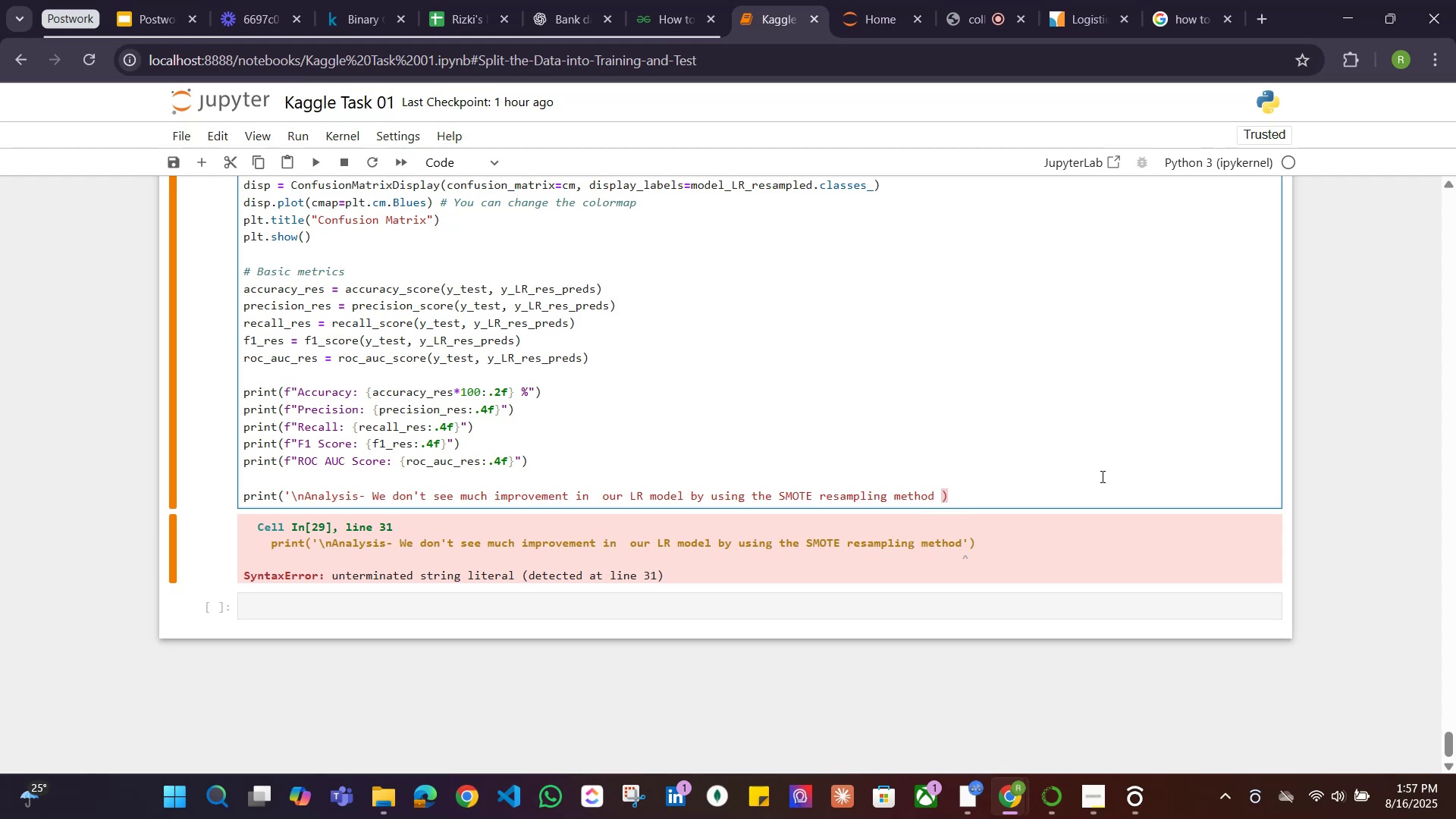 
key(Quote)
 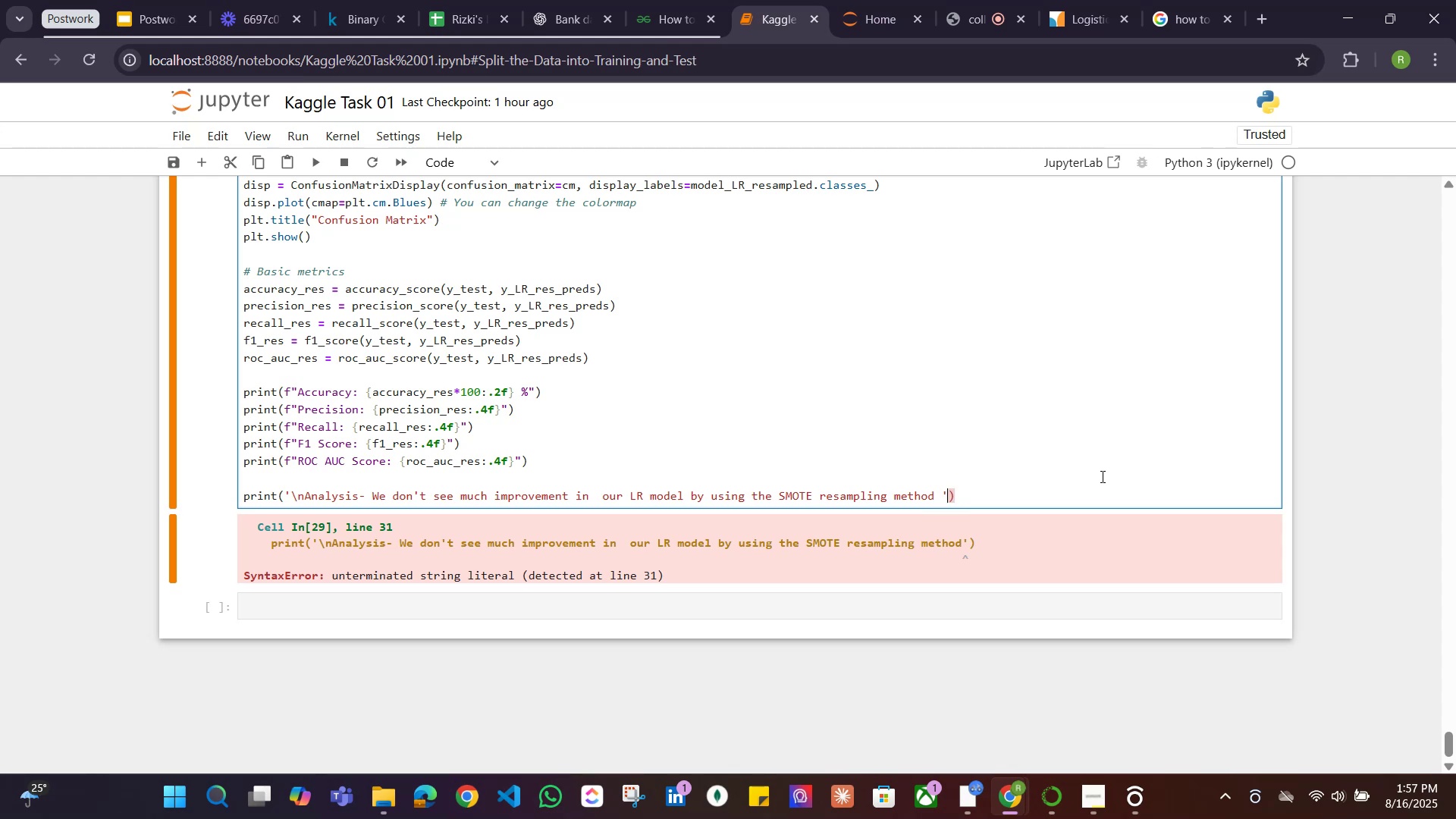 
key(Space)
 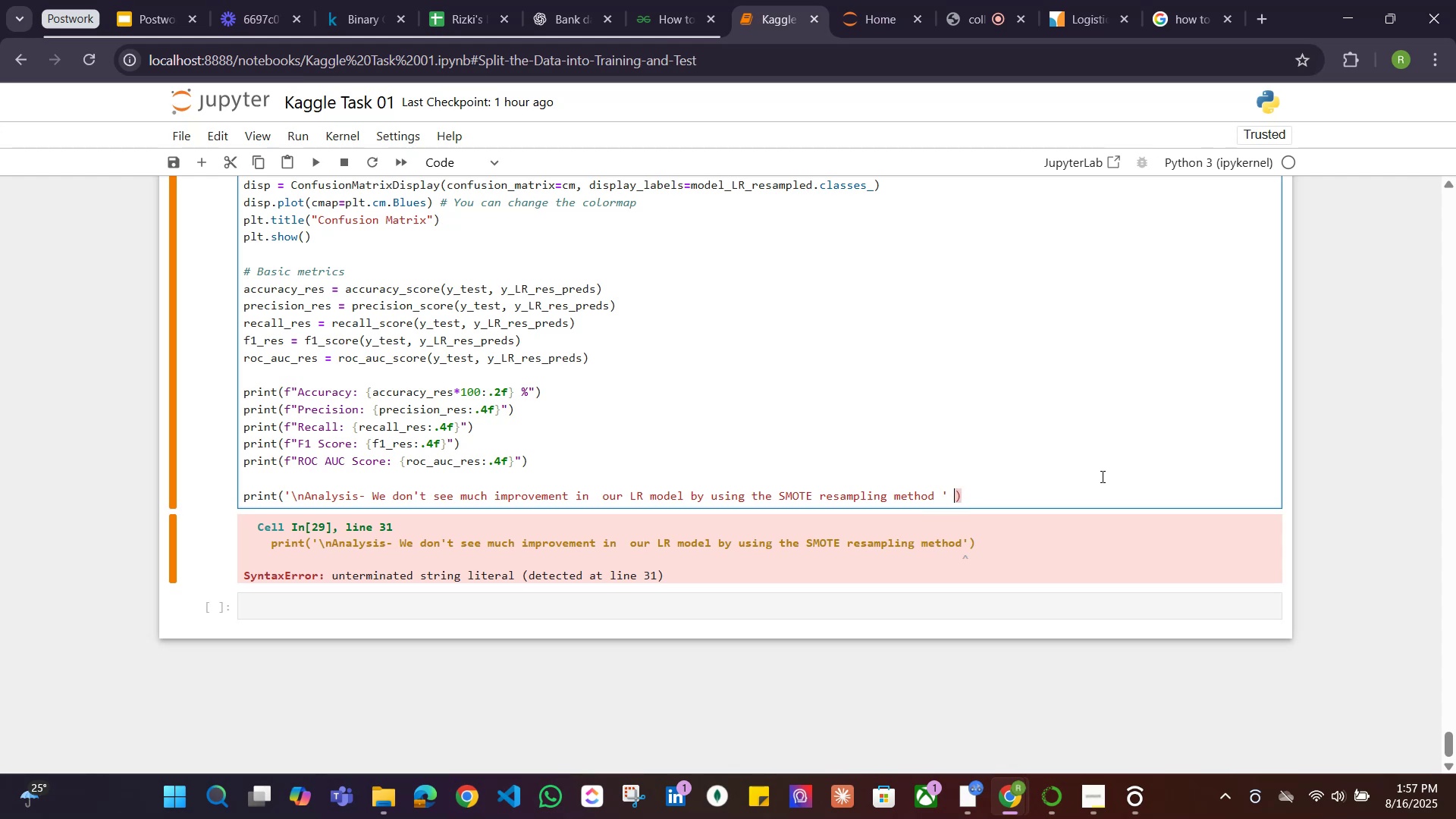 
key(Backspace)
 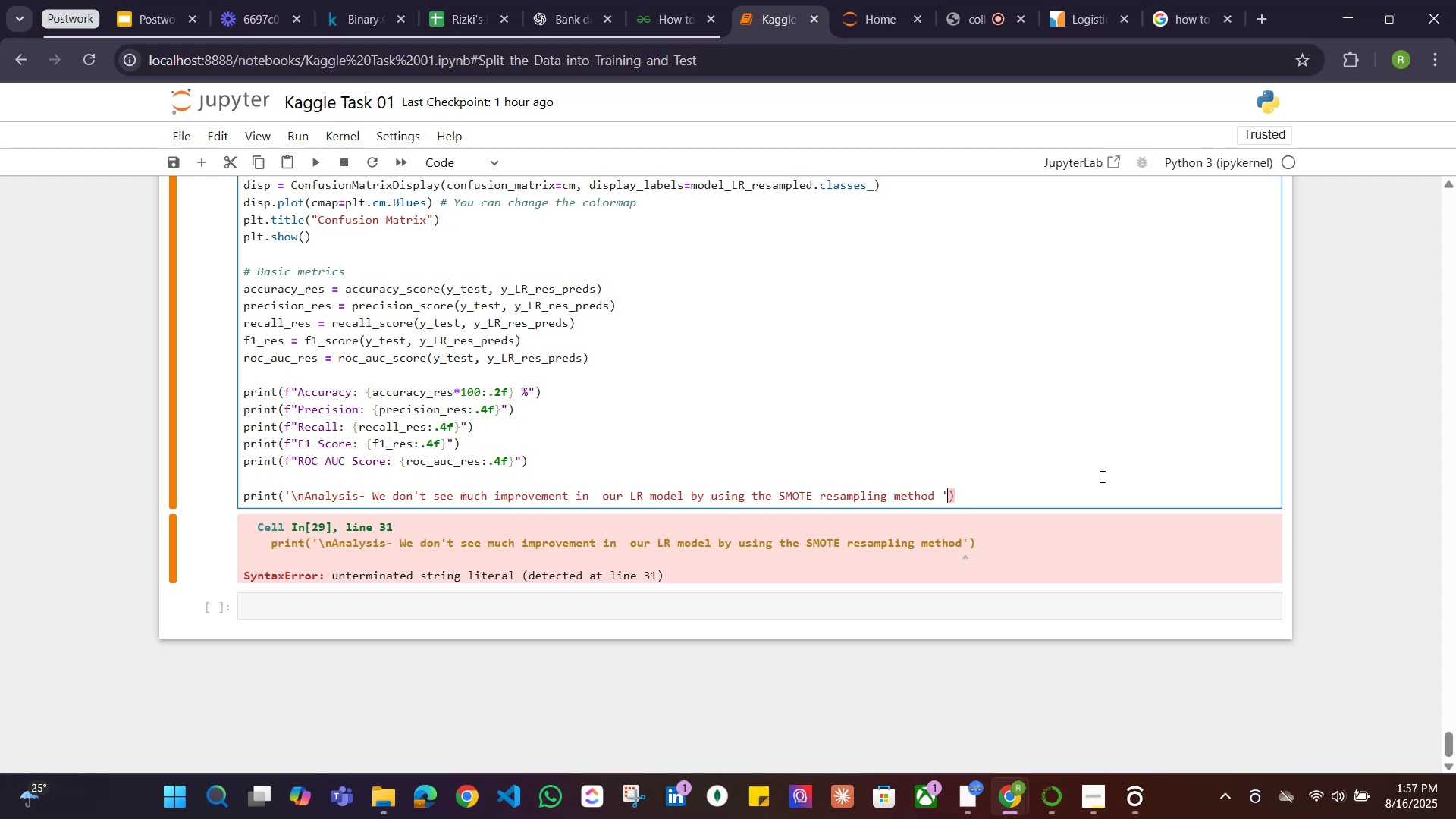 
key(ArrowLeft)
 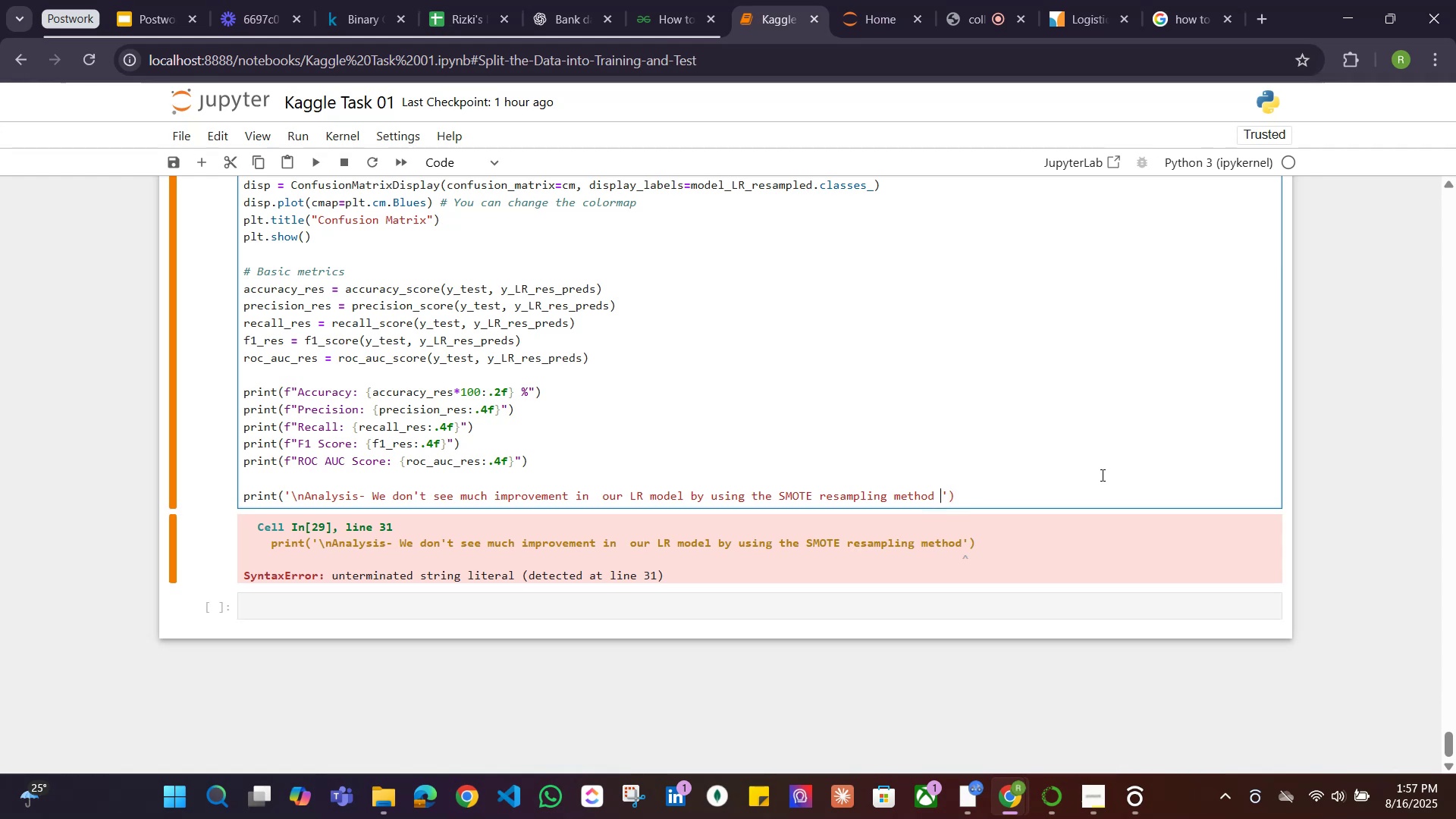 
left_click_drag(start_coordinate=[1015, 435], to_coordinate=[1006, 430])
 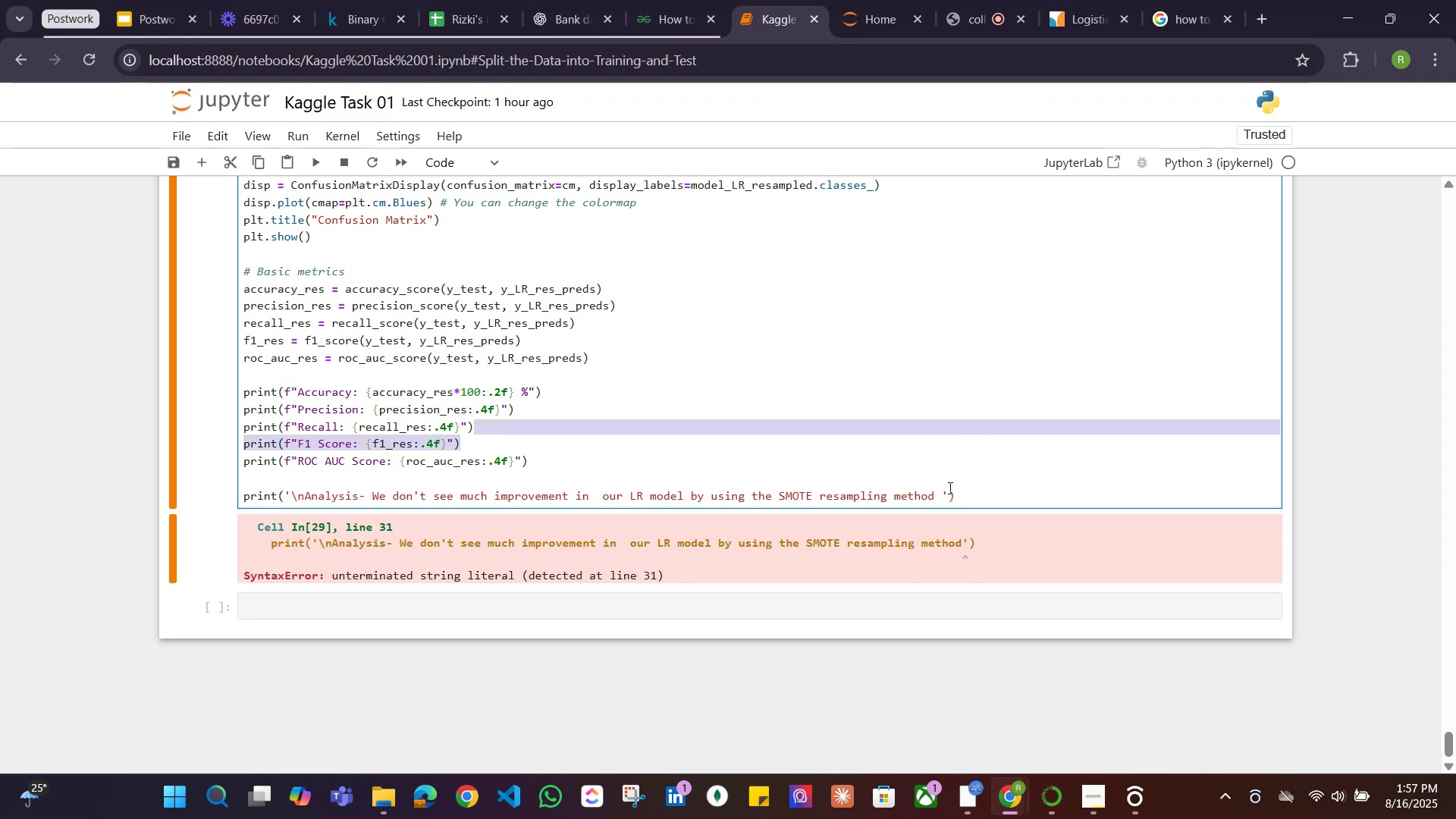 
left_click_drag(start_coordinate=[943, 493], to_coordinate=[292, 493])
 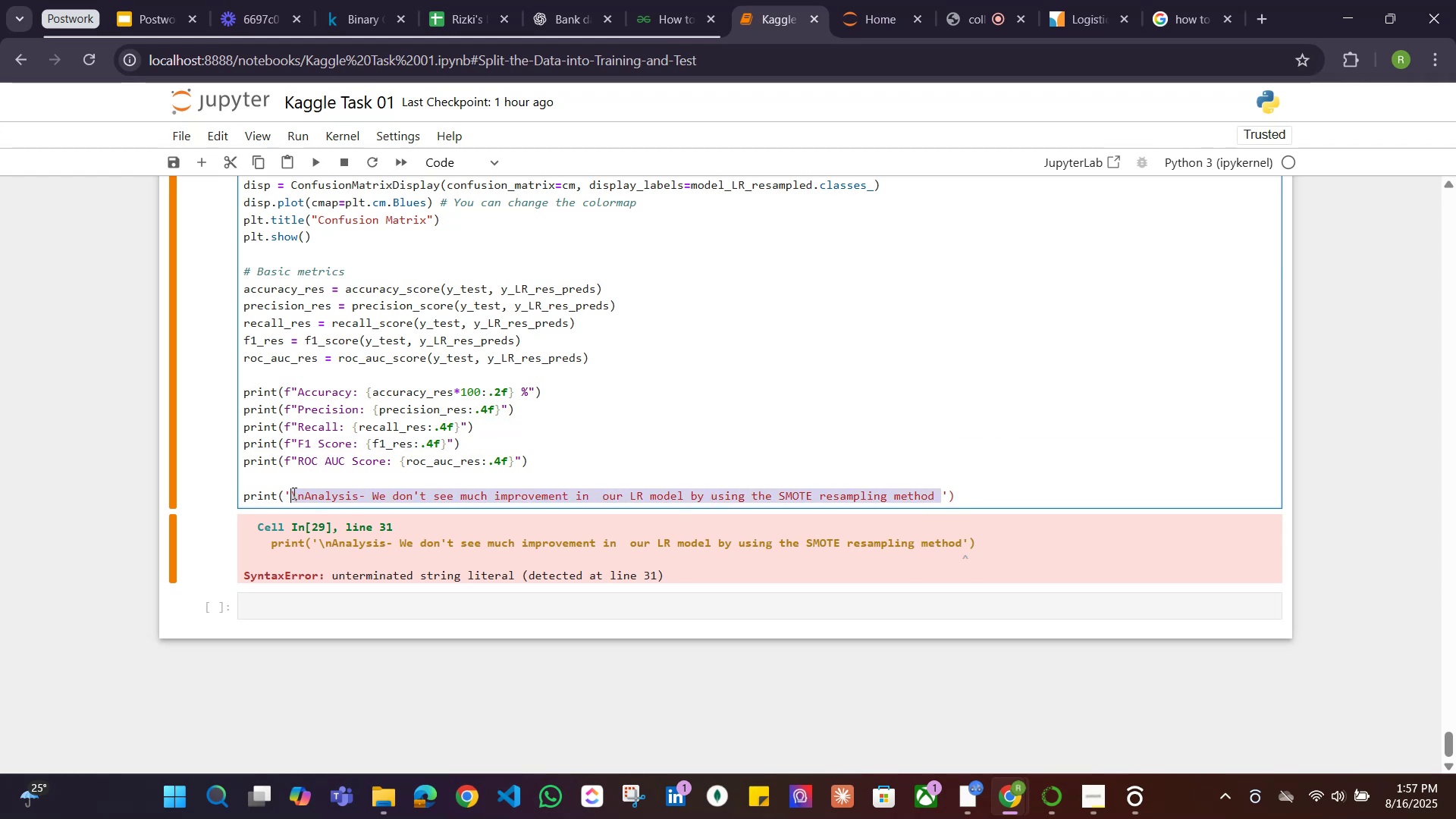 
key(Control+C)
 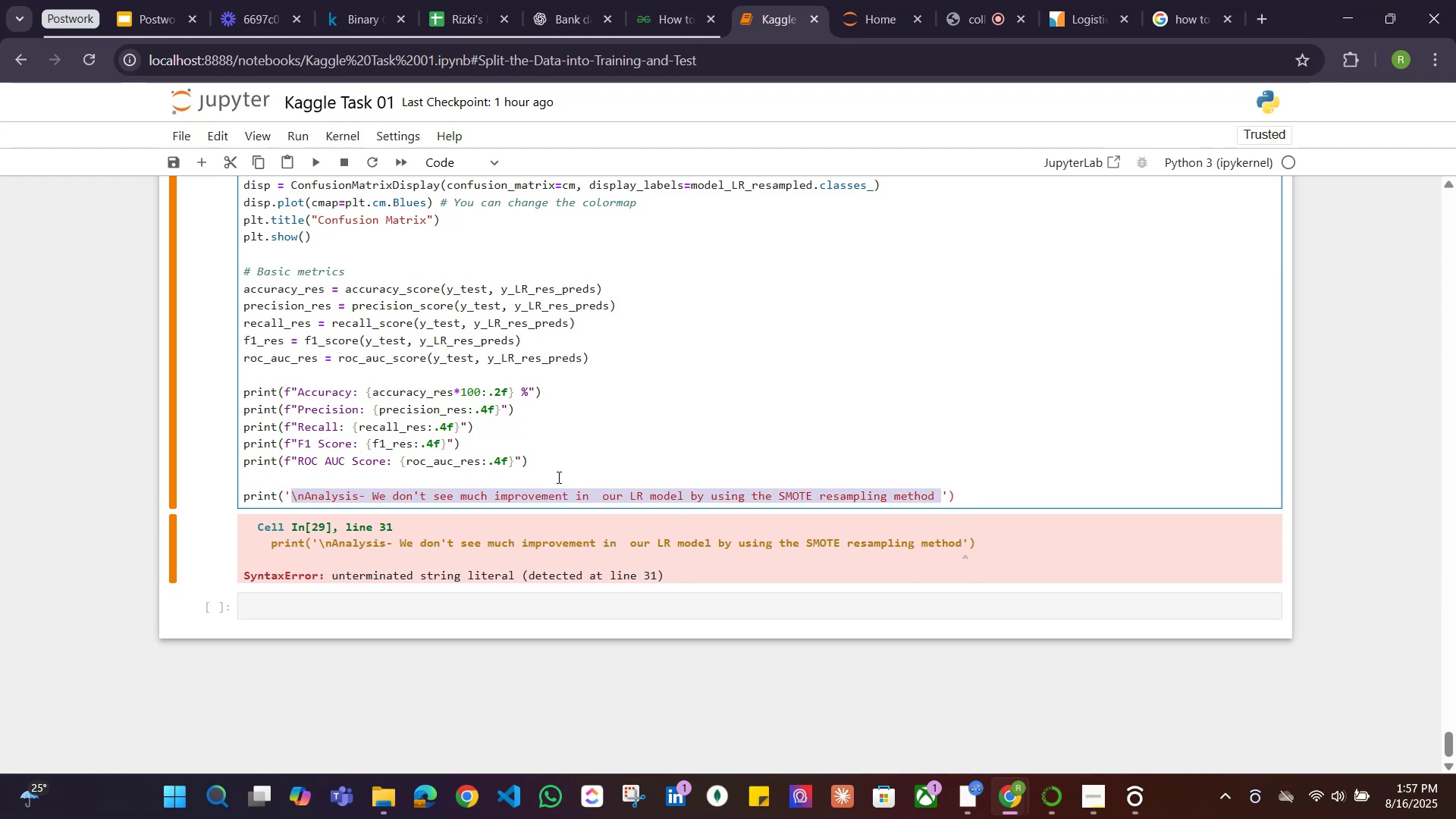 
key(Backspace)
 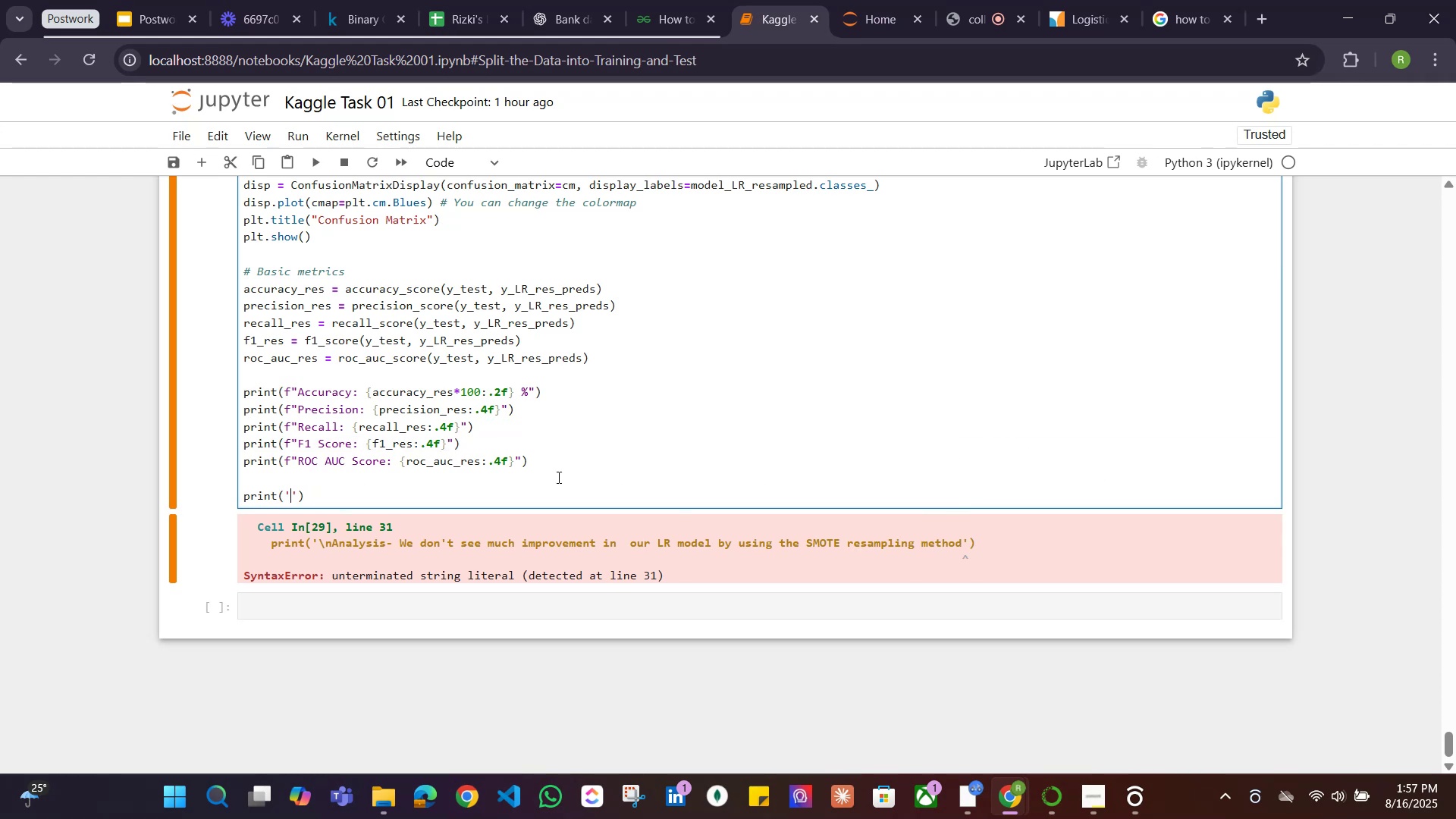 
key(ArrowRight)
 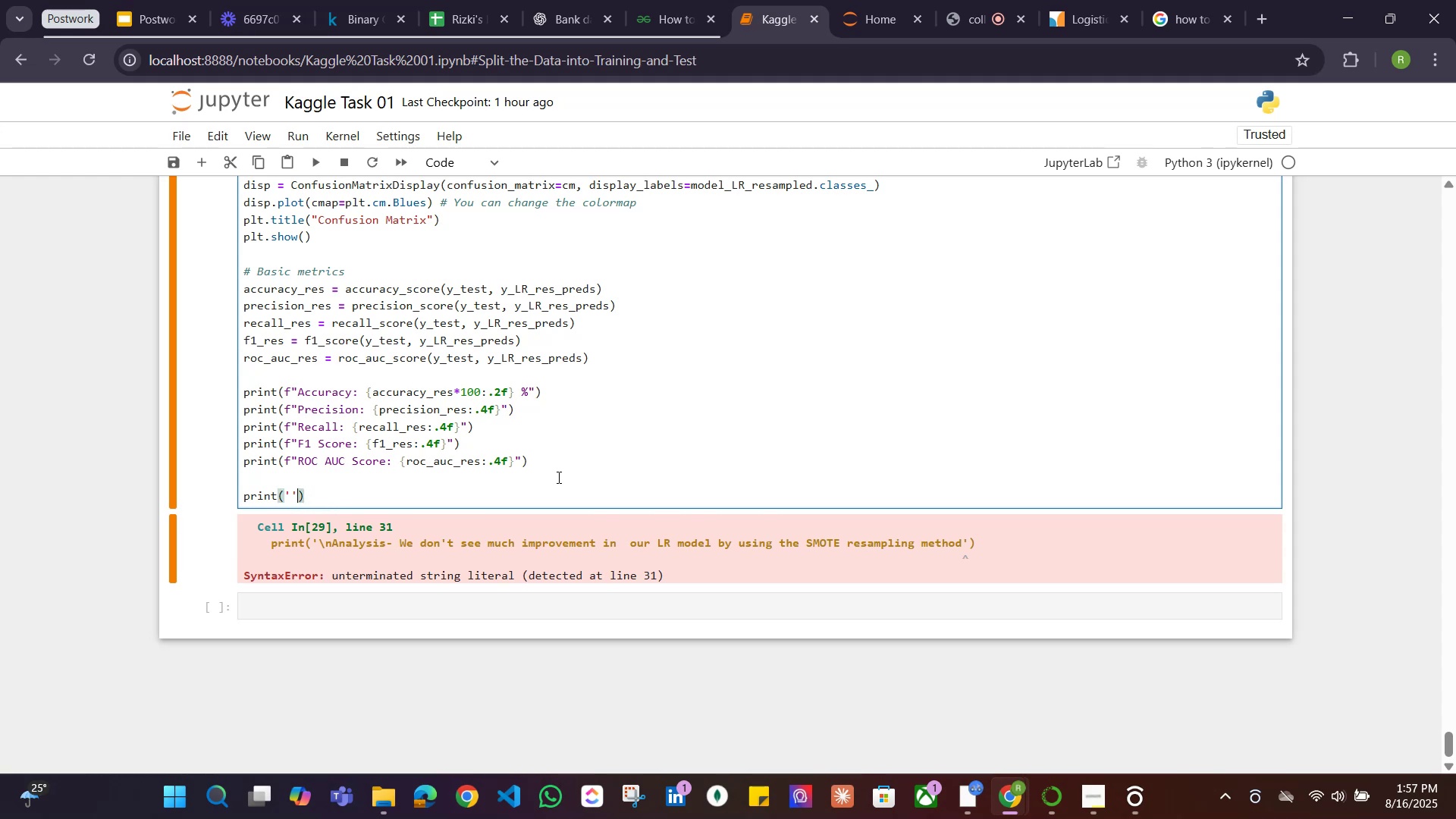 
key(ArrowRight)
 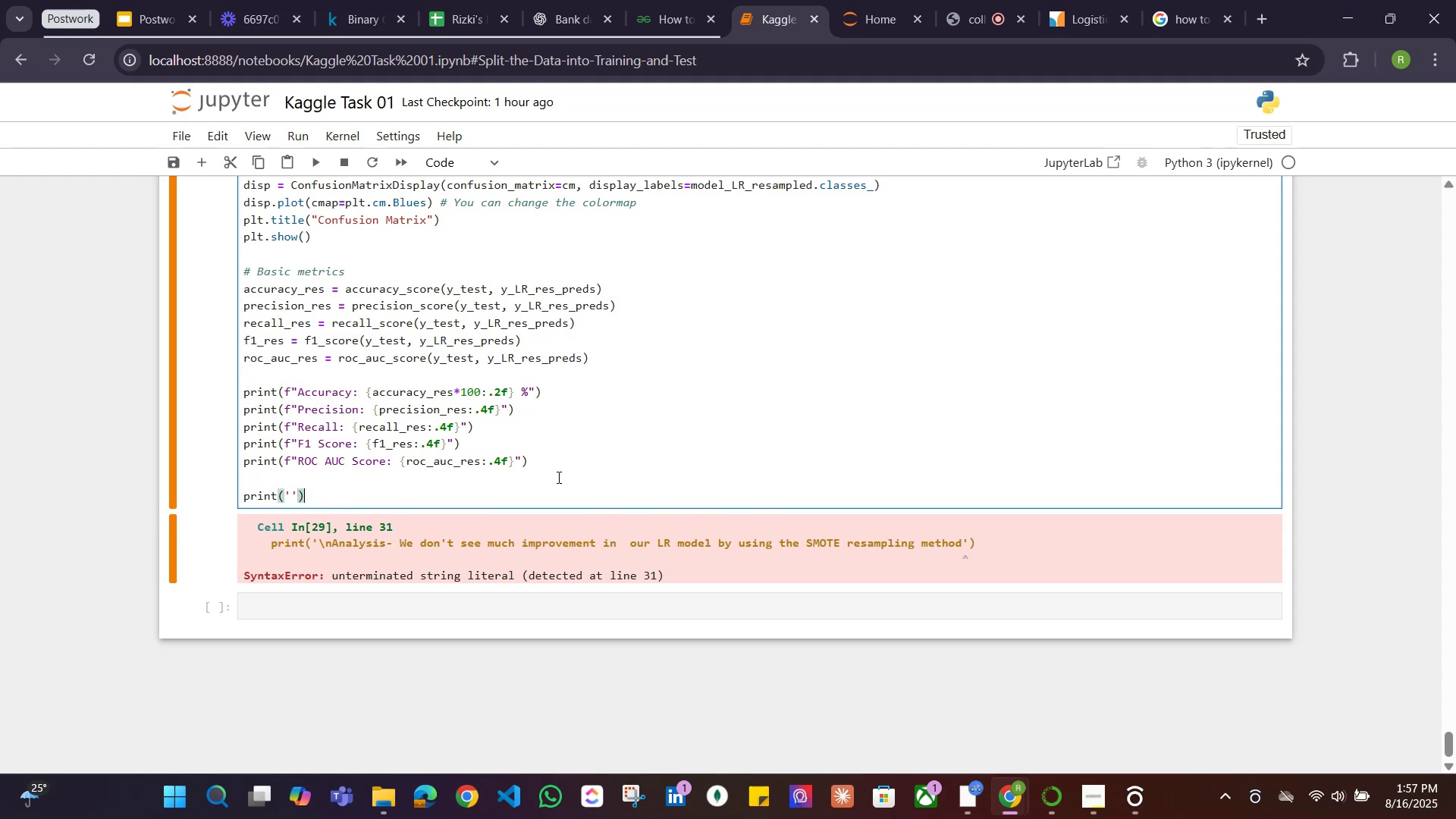 
key(Backspace)
key(Backspace)
key(Backspace)
key(Backspace)
key(Backspace)
key(Backspace)
key(Backspace)
key(Backspace)
key(Backspace)
type(print())
 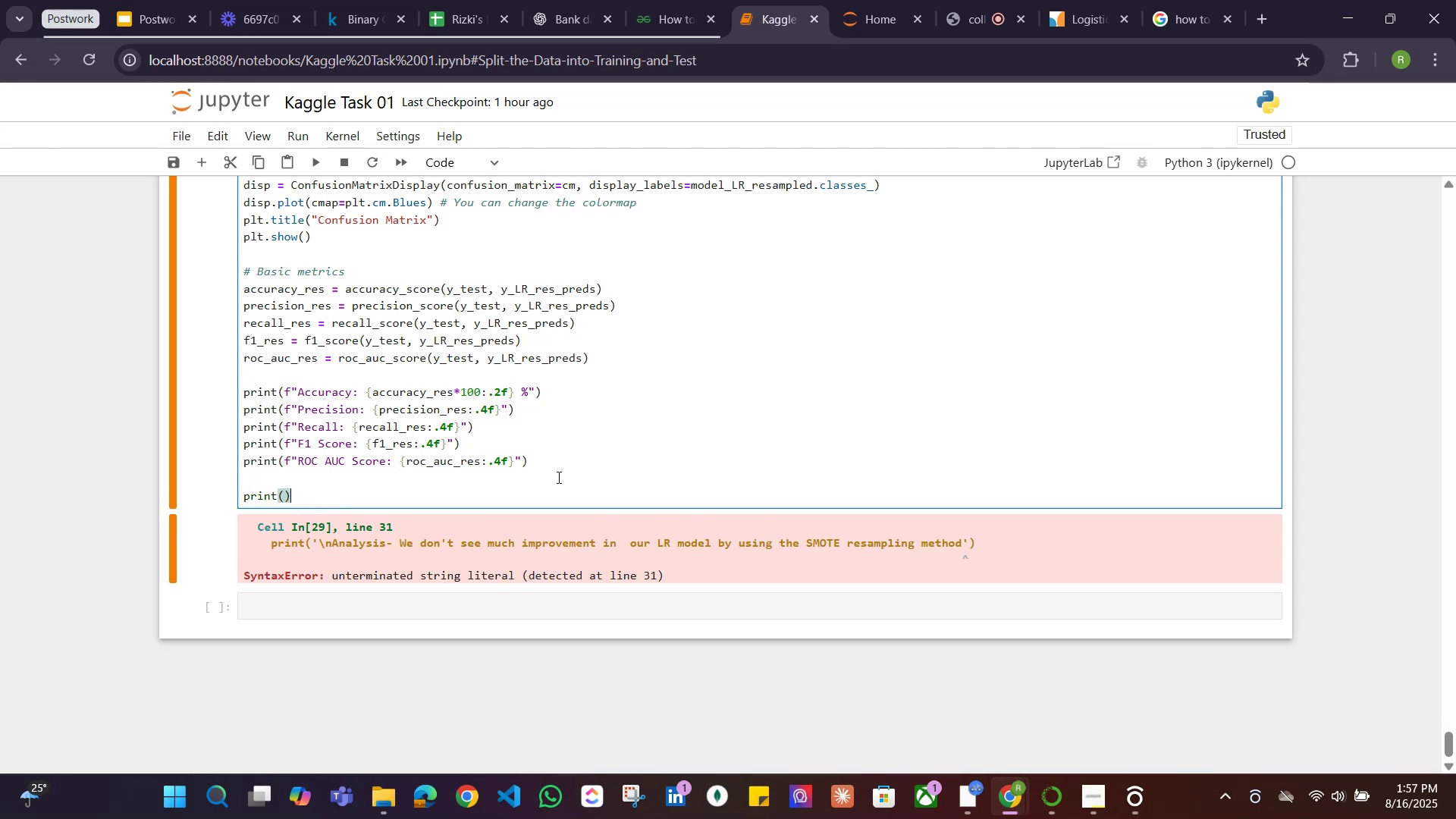 
key(ArrowLeft)
 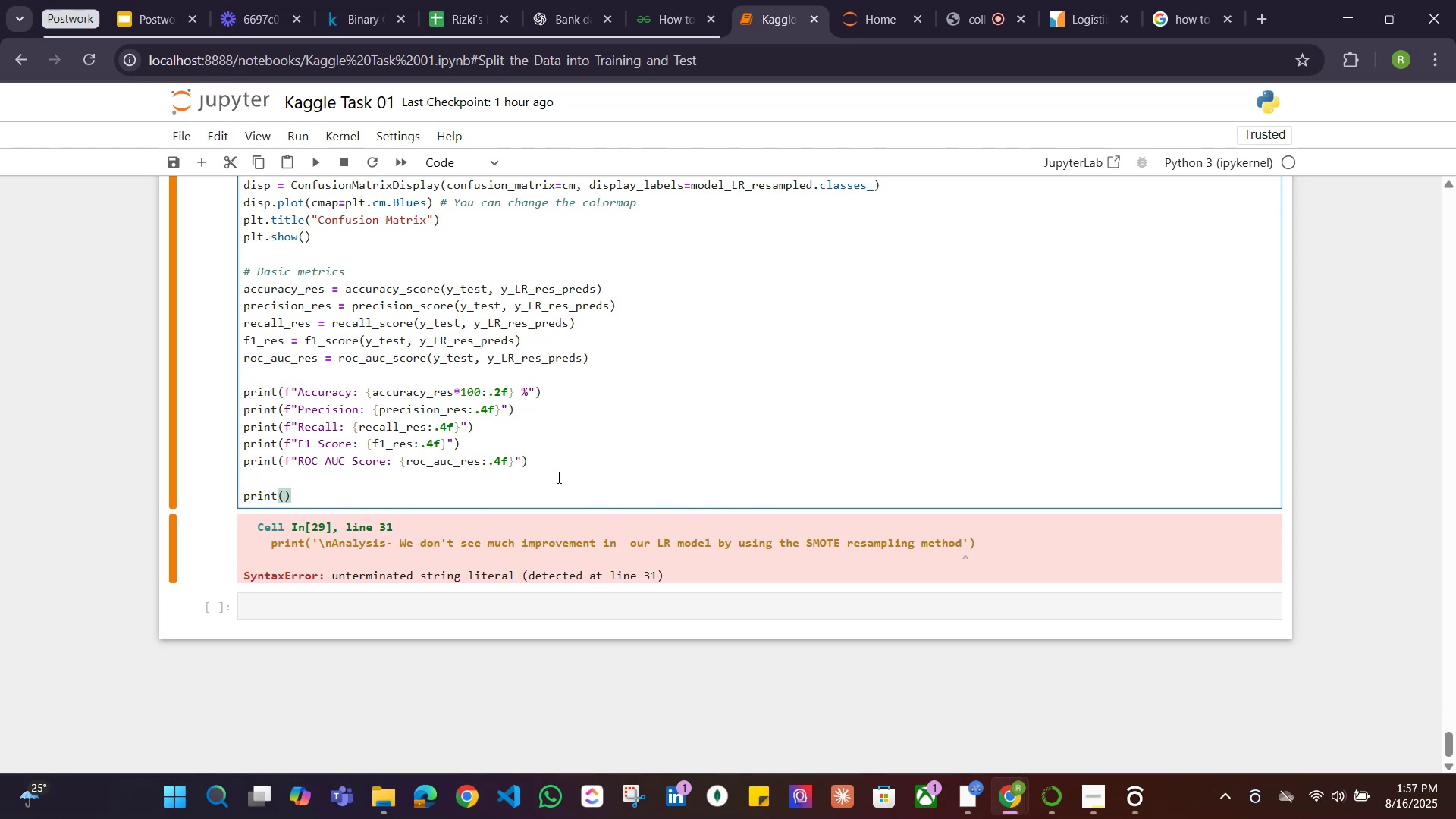 
key(Quote)
 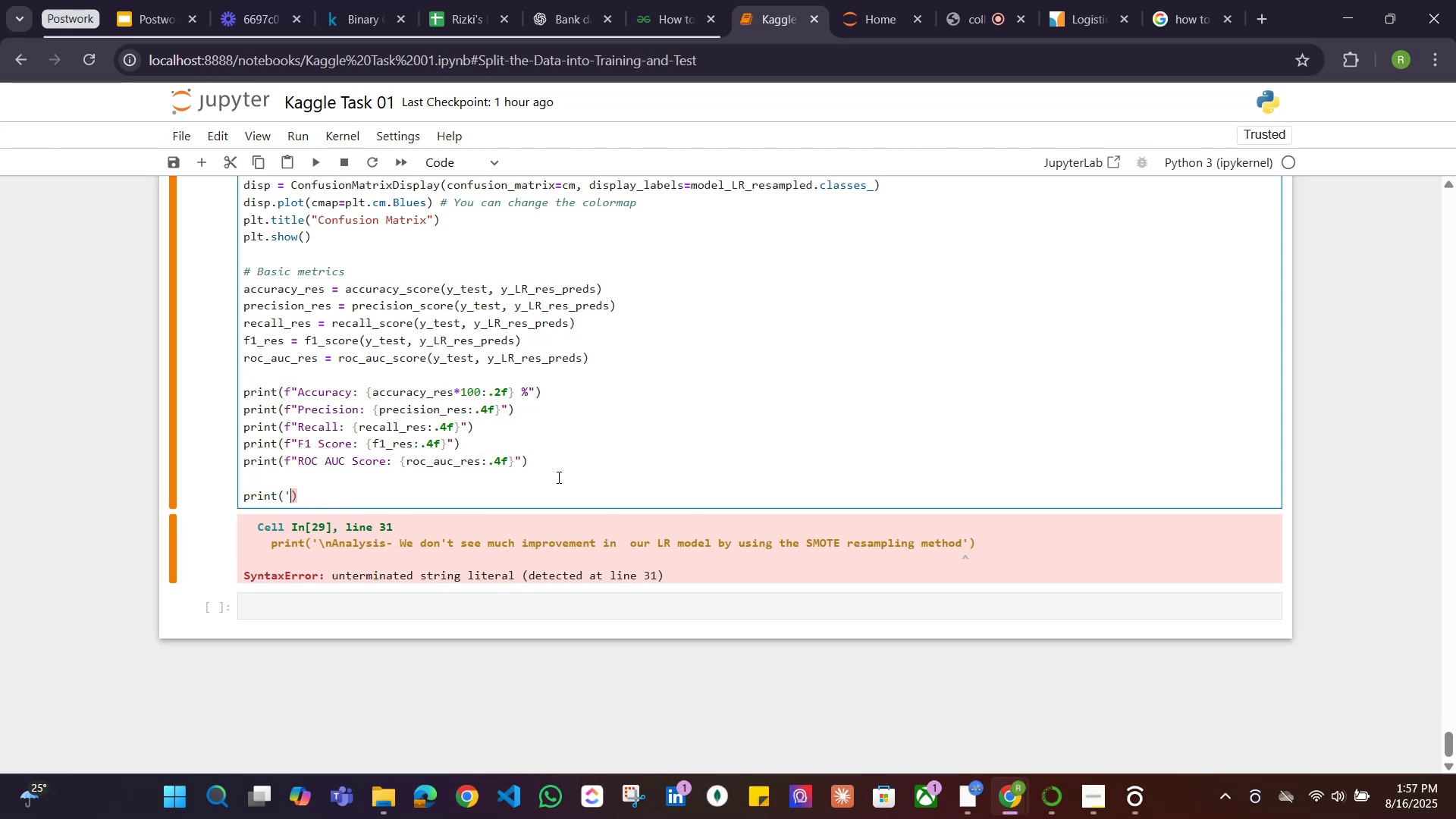 
key(Shift+ShiftLeft)
 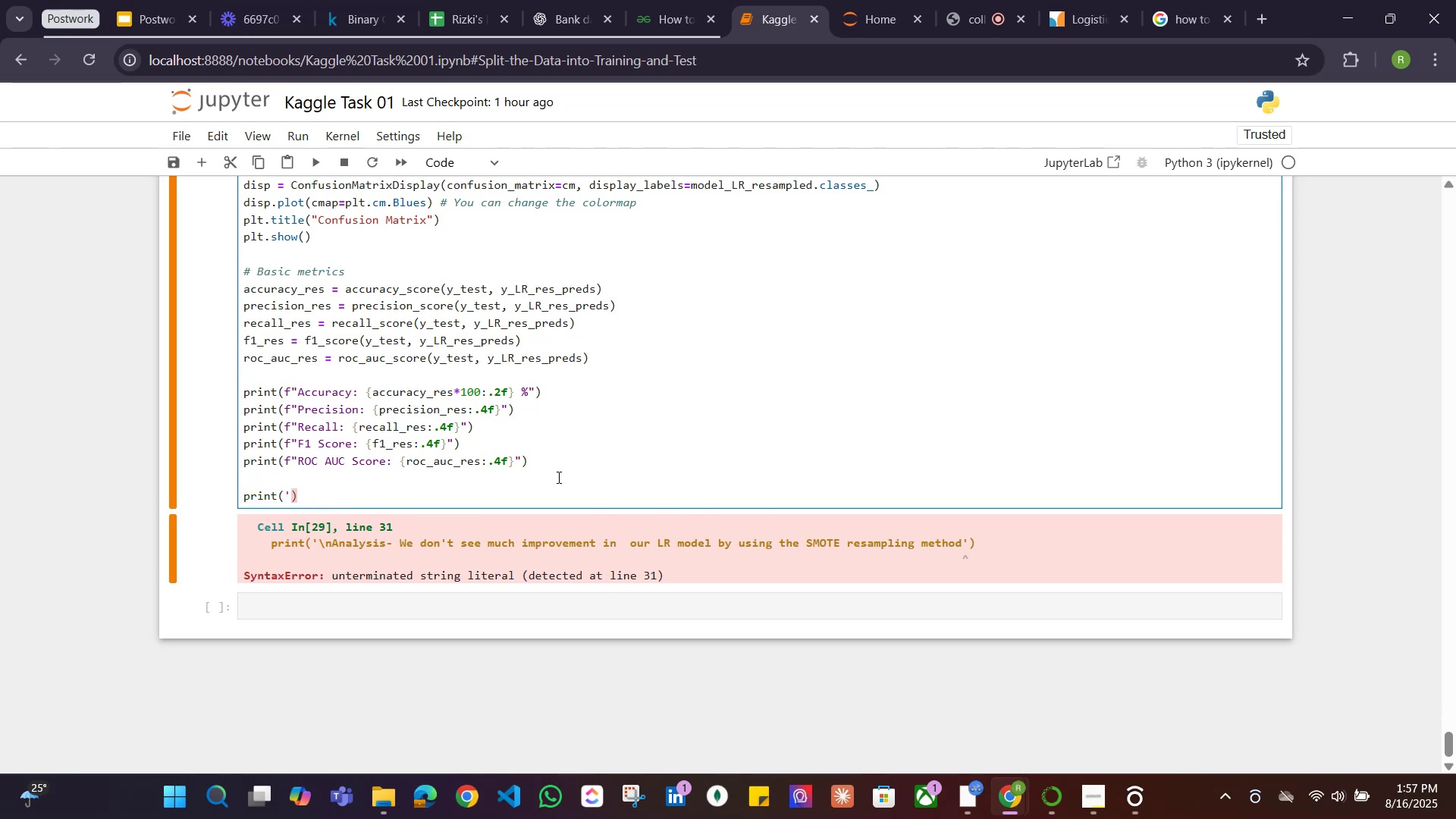 
key(Quote)
 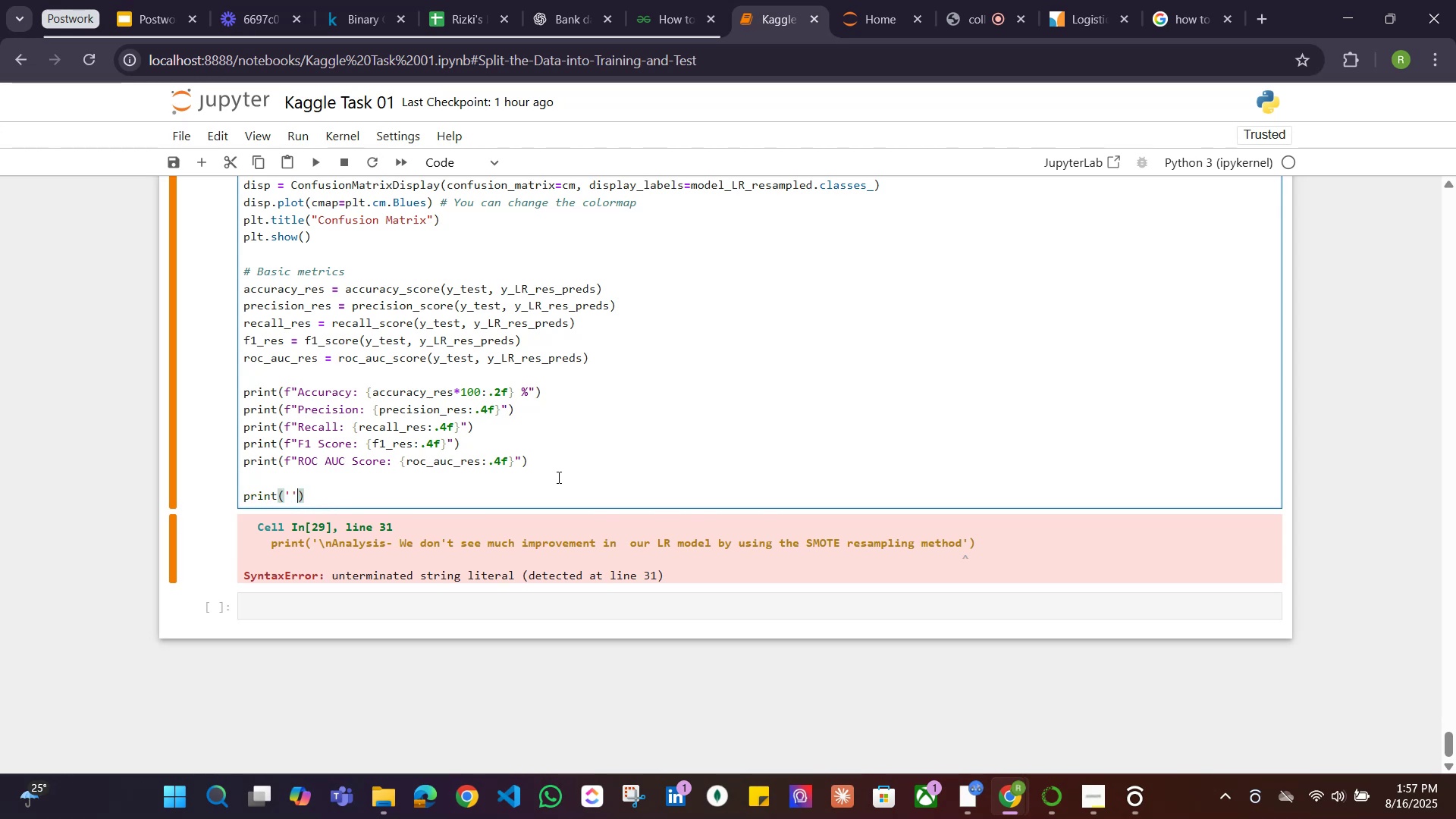 
key(ArrowLeft)
 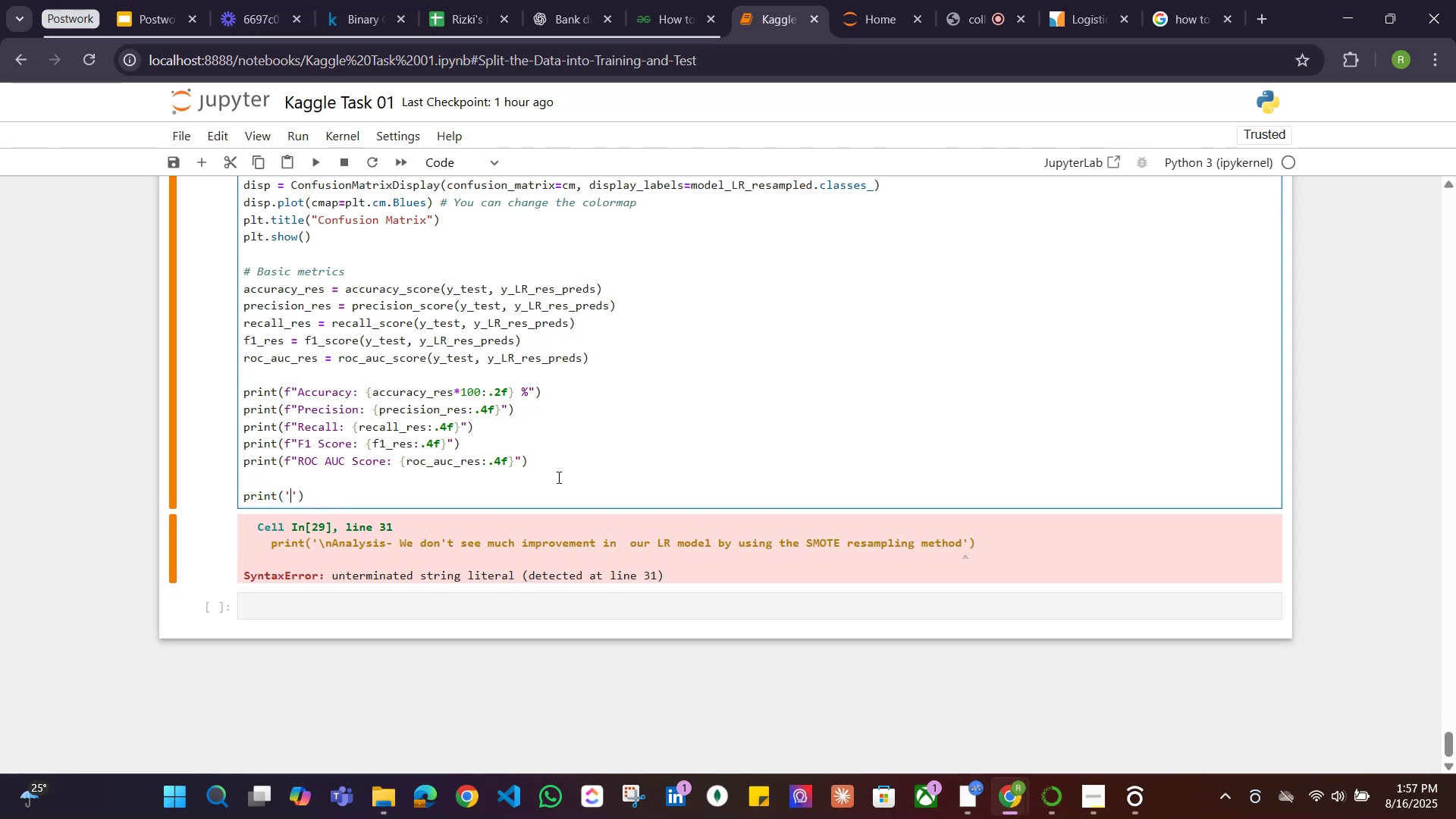 
key(Control+V)
 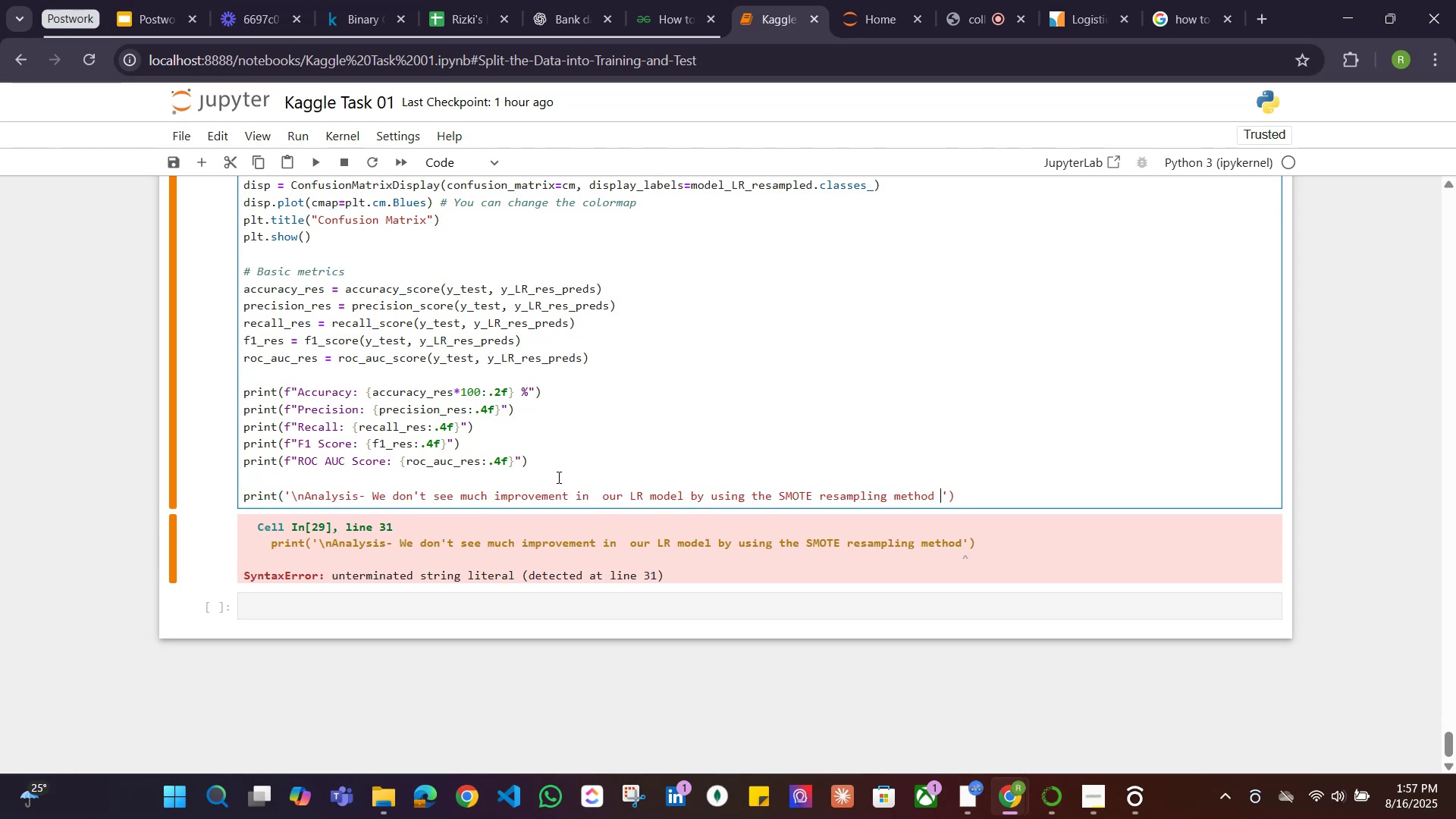 
key(Backspace)
 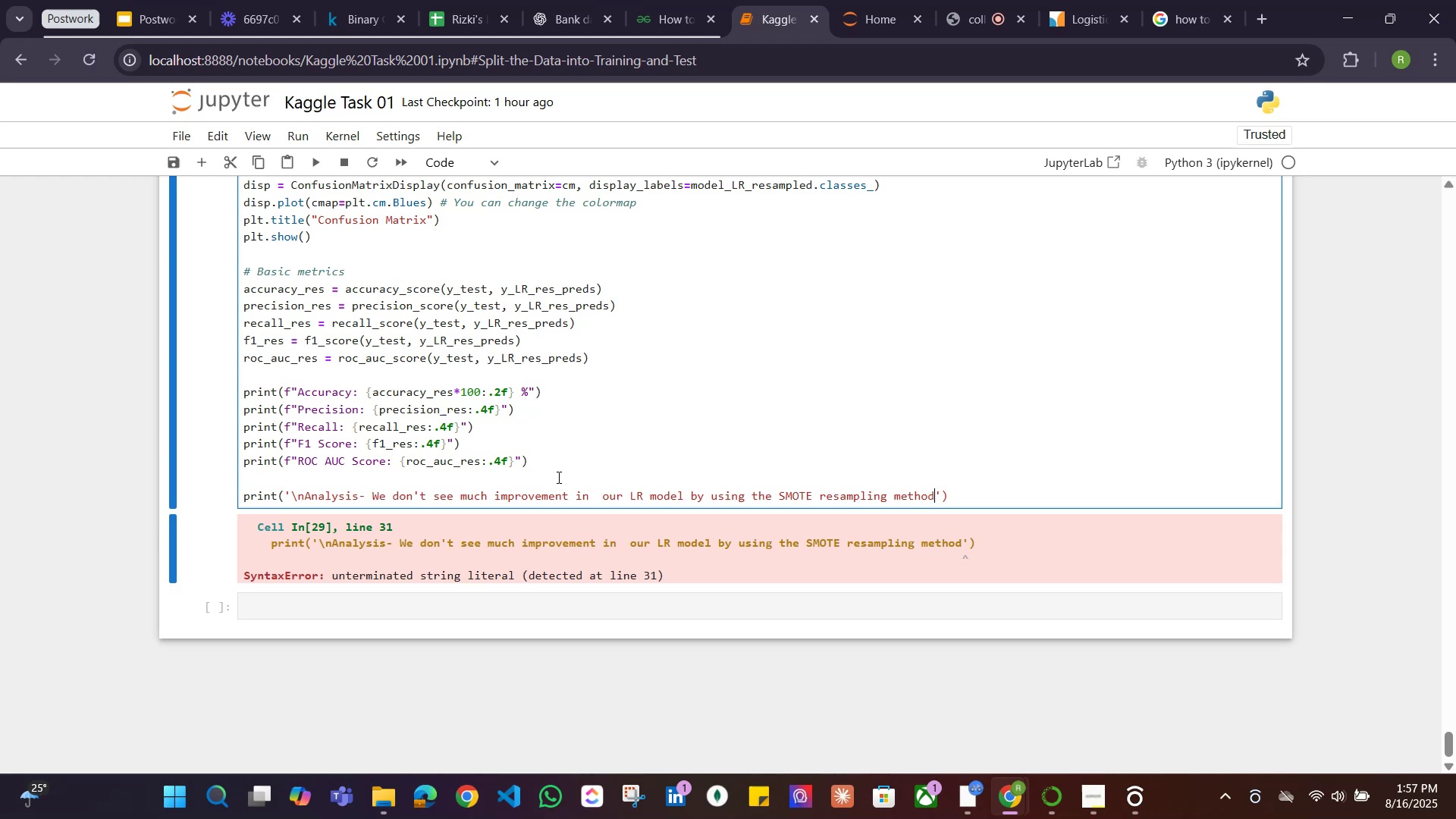 
key(Shift+ShiftRight)
 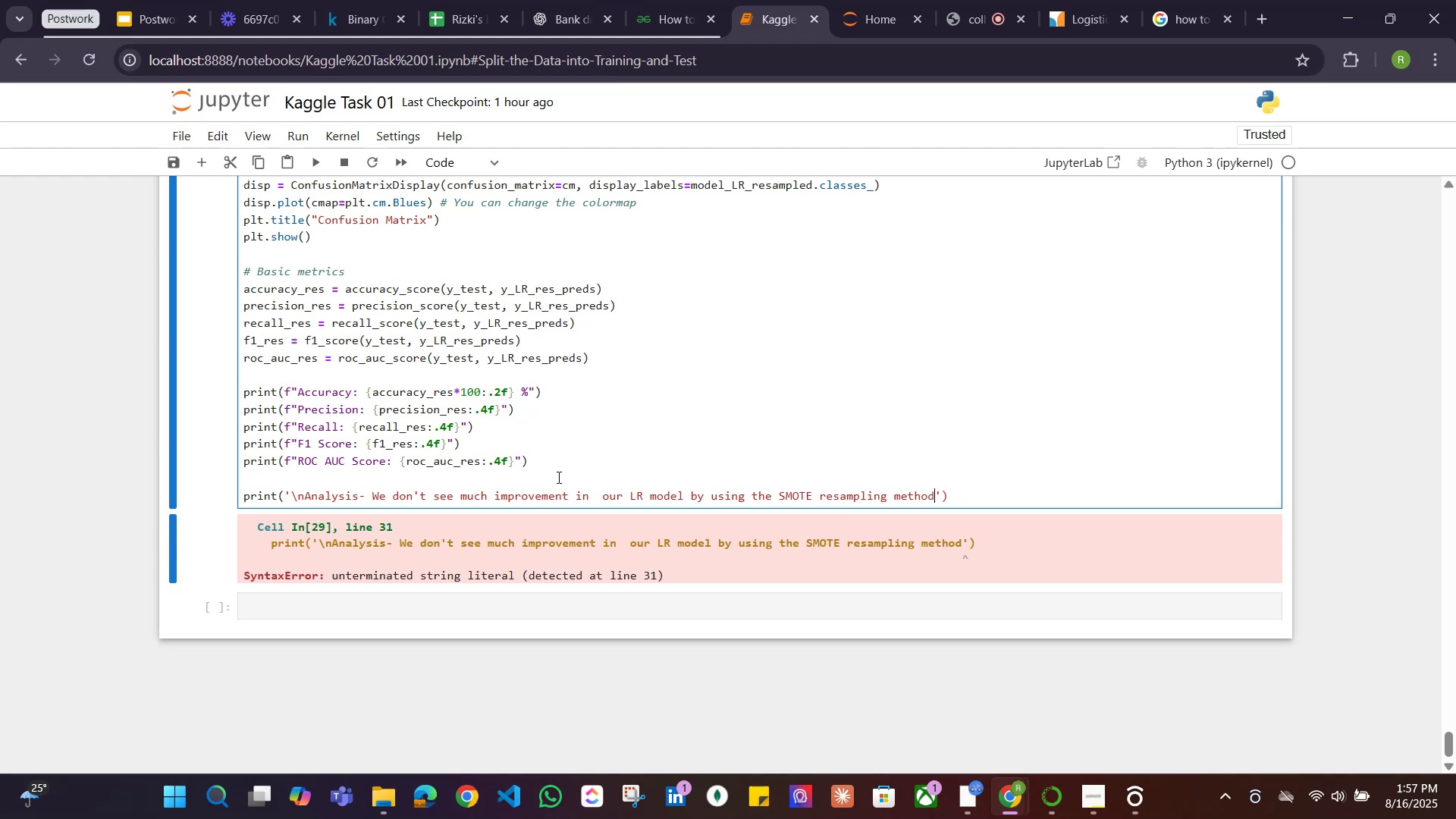 
key(Shift+Enter)
 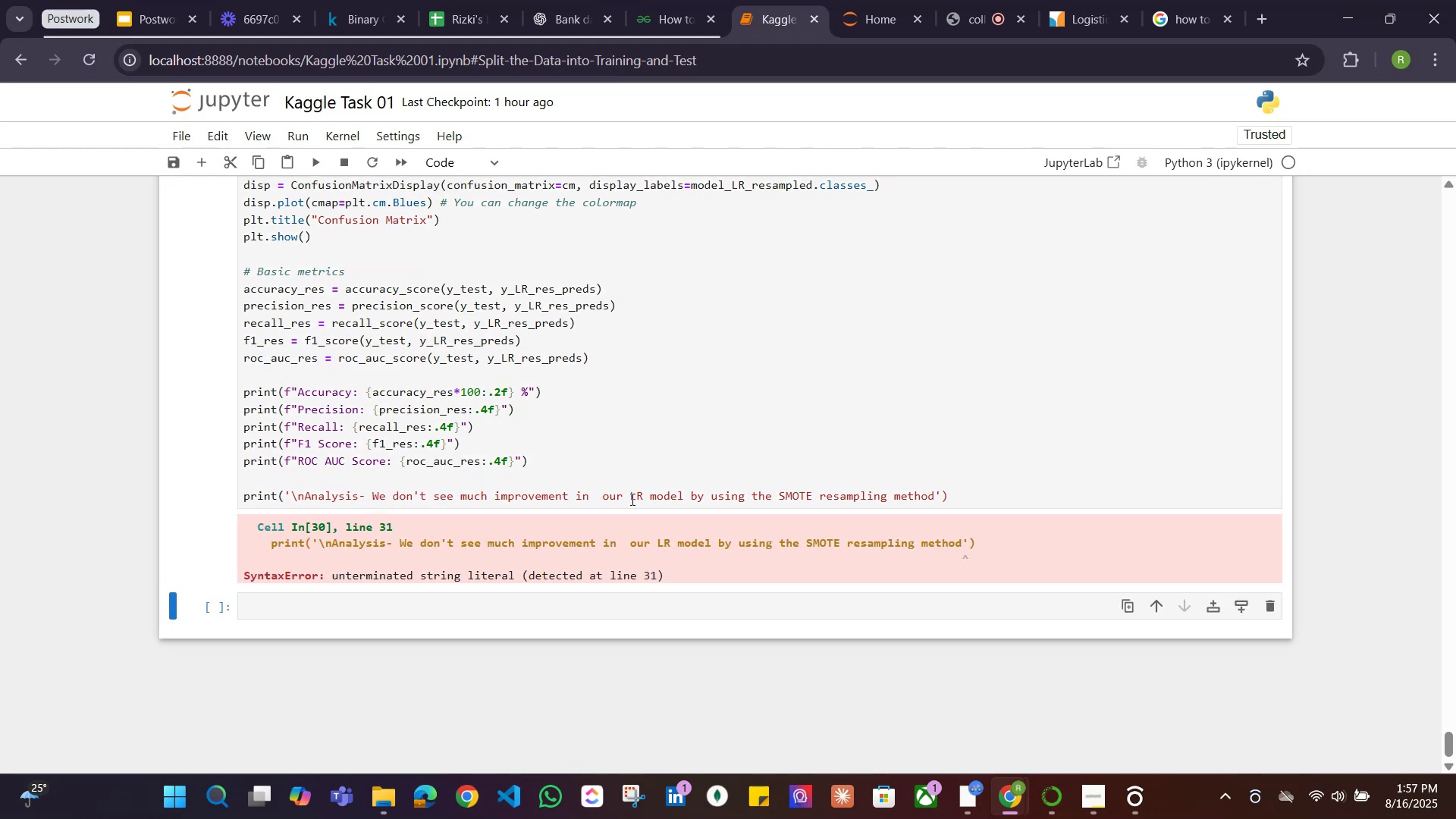 
left_click([604, 497])
 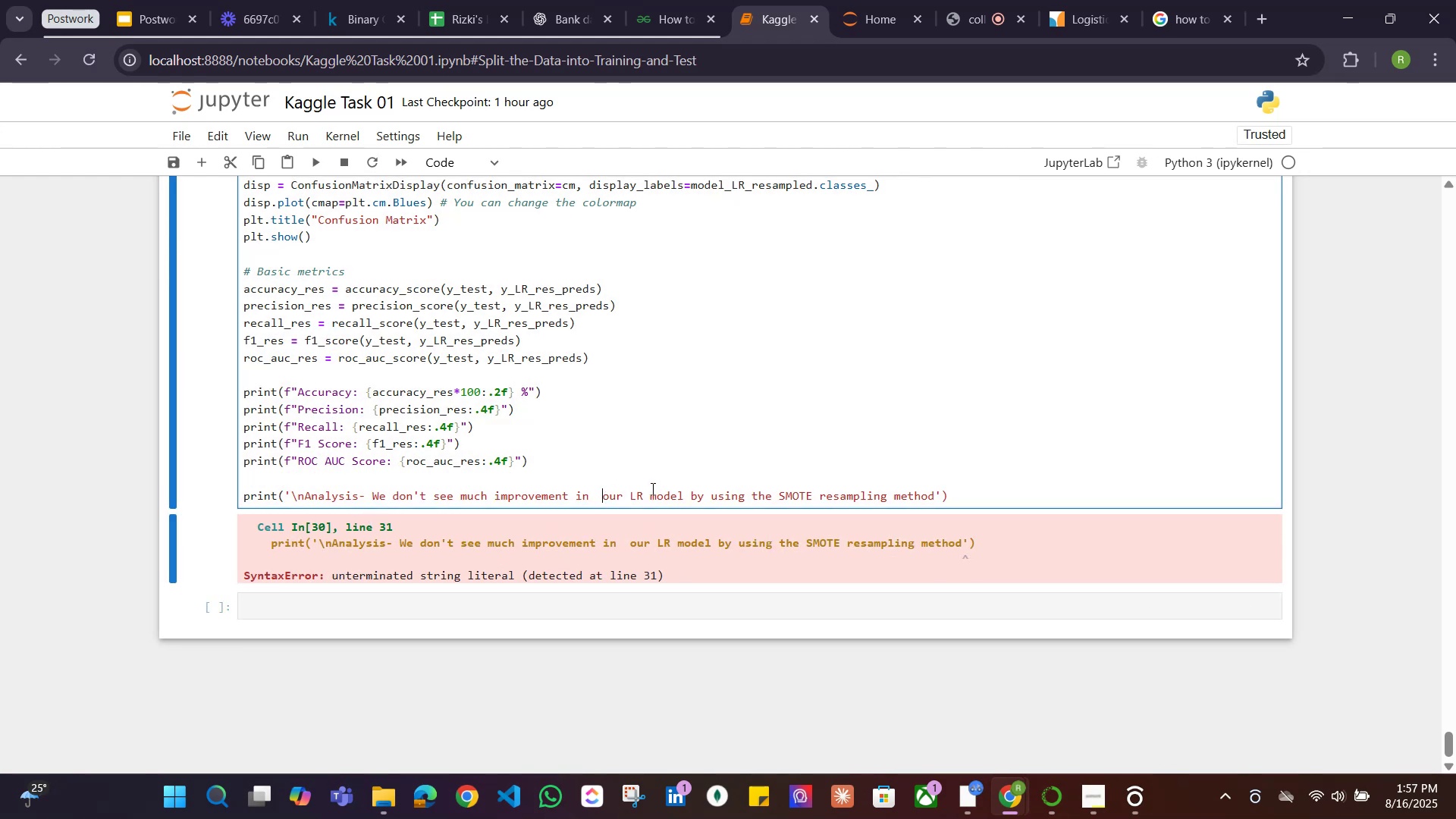 
key(Backspace)
 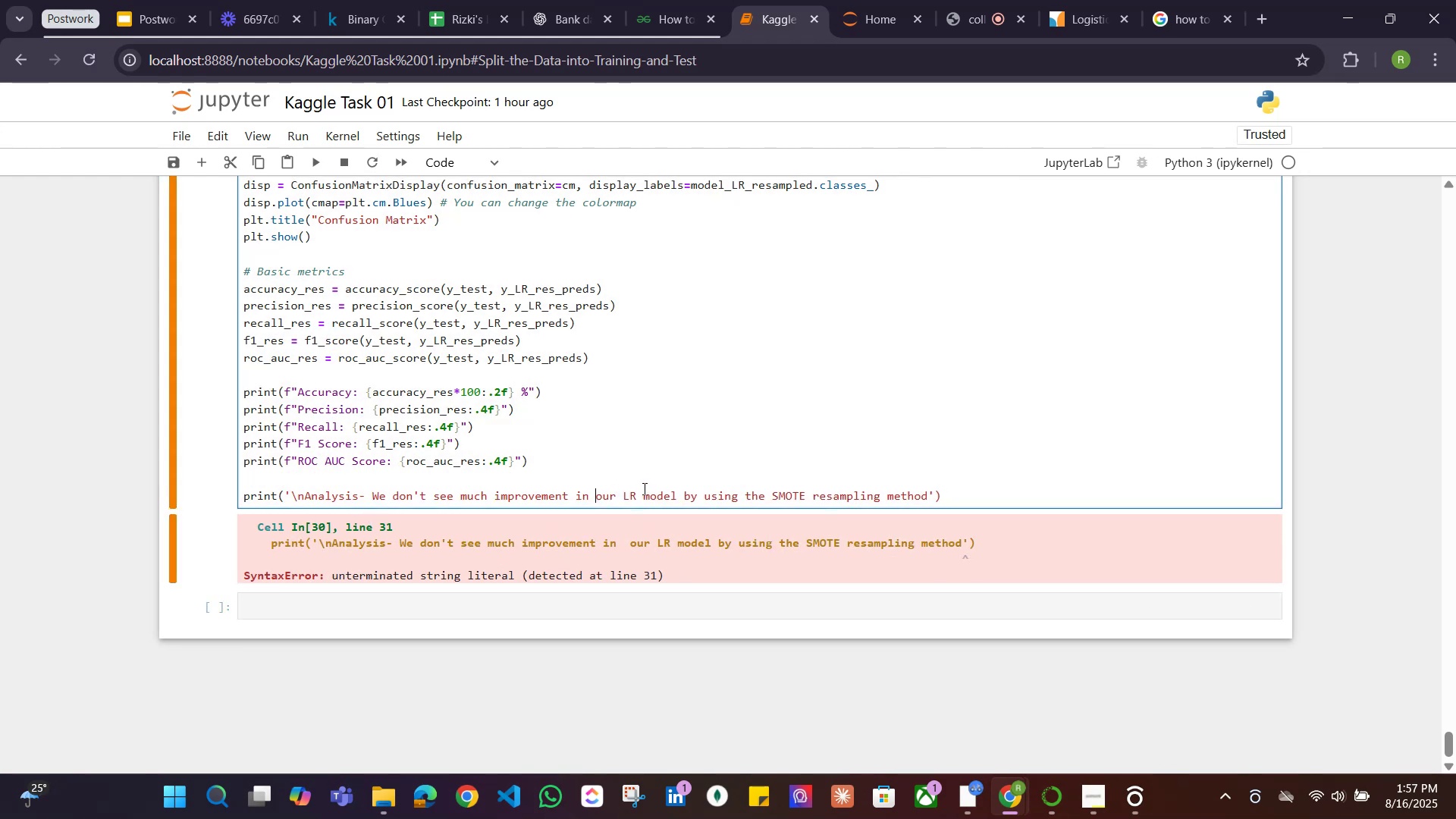 
key(Backspace)
 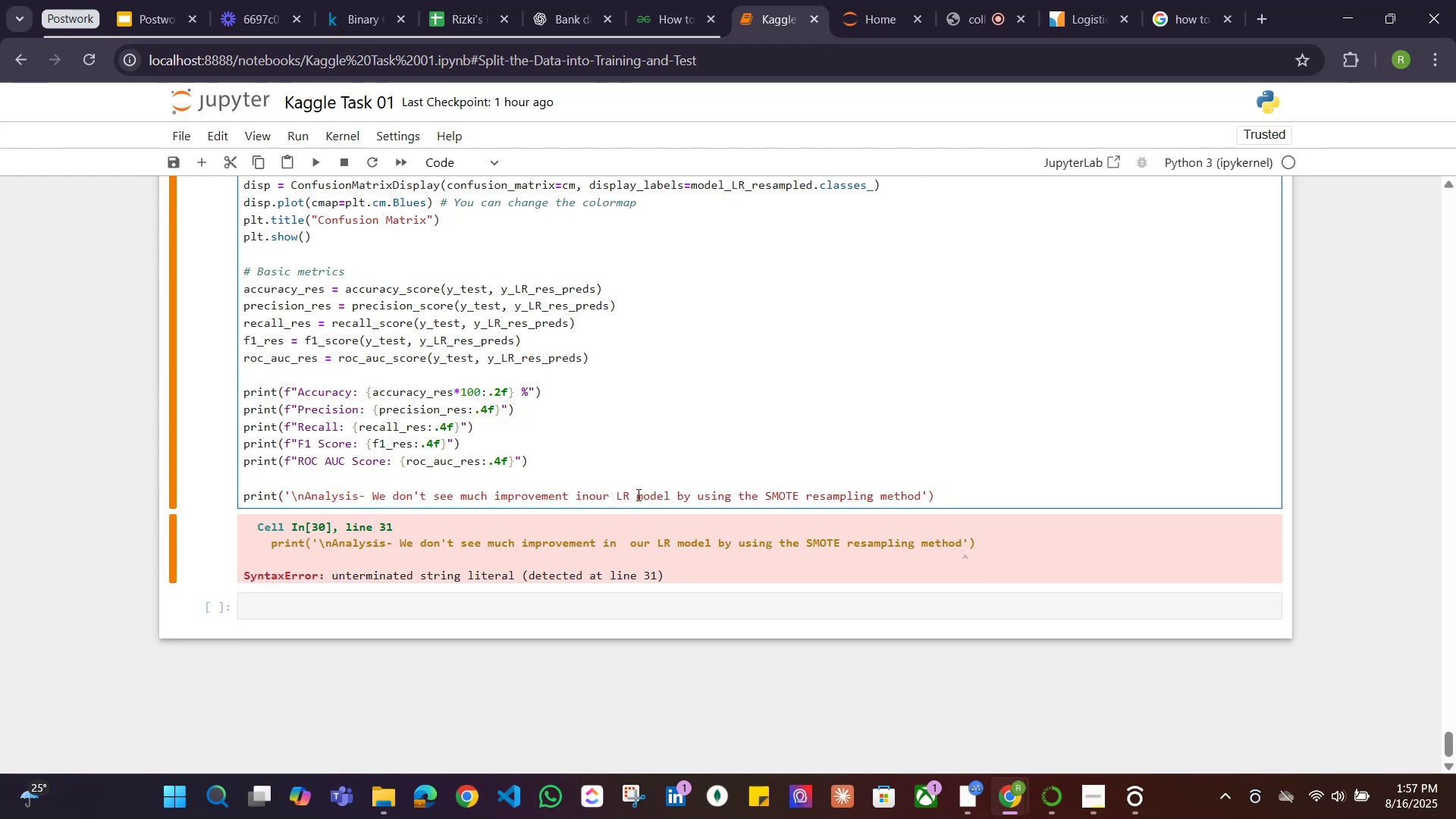 
key(Space)
 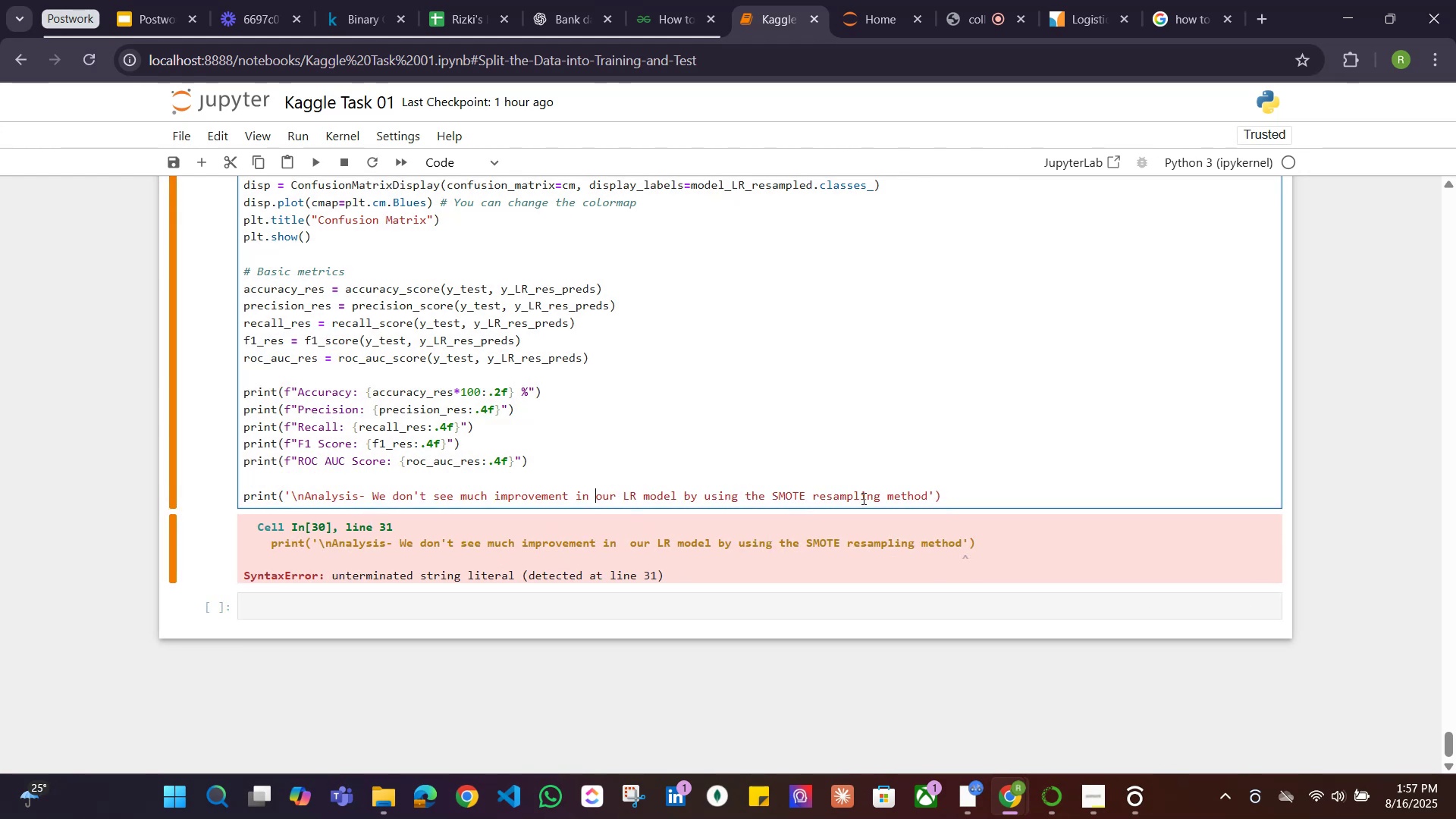 
left_click_drag(start_coordinate=[927, 495], to_coordinate=[886, 495])
 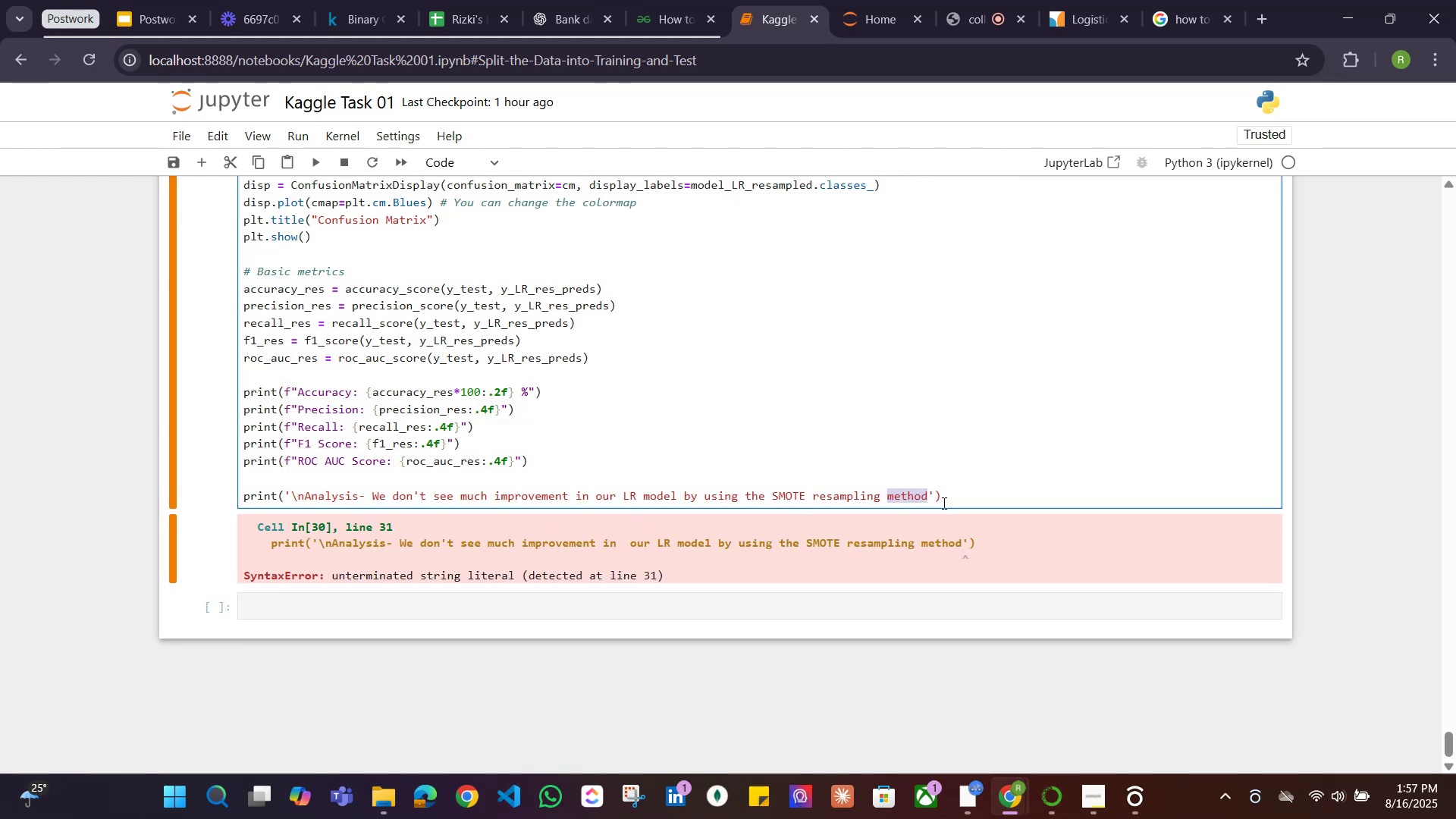 
key(Backslash)
 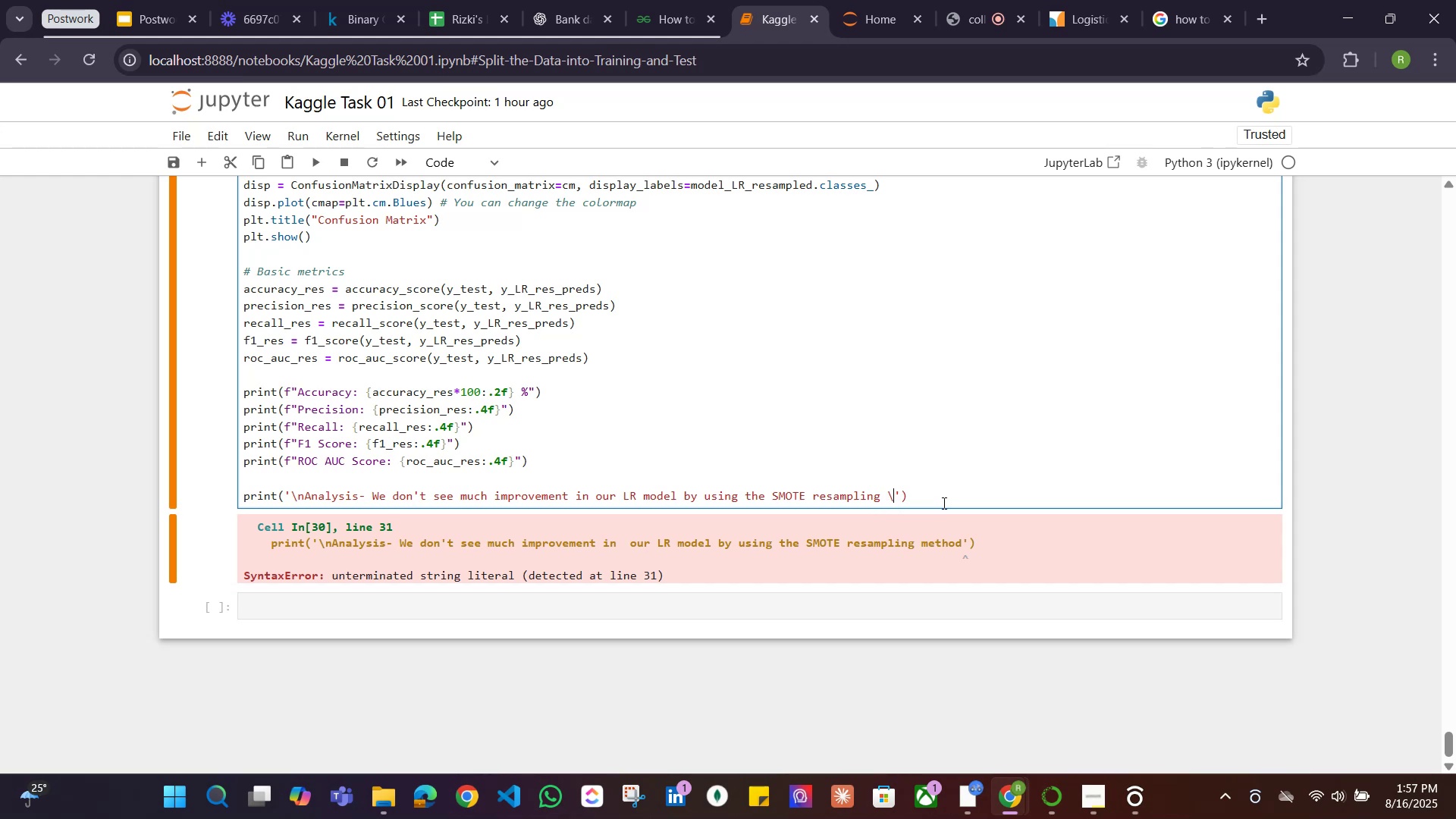 
key(Backspace)
 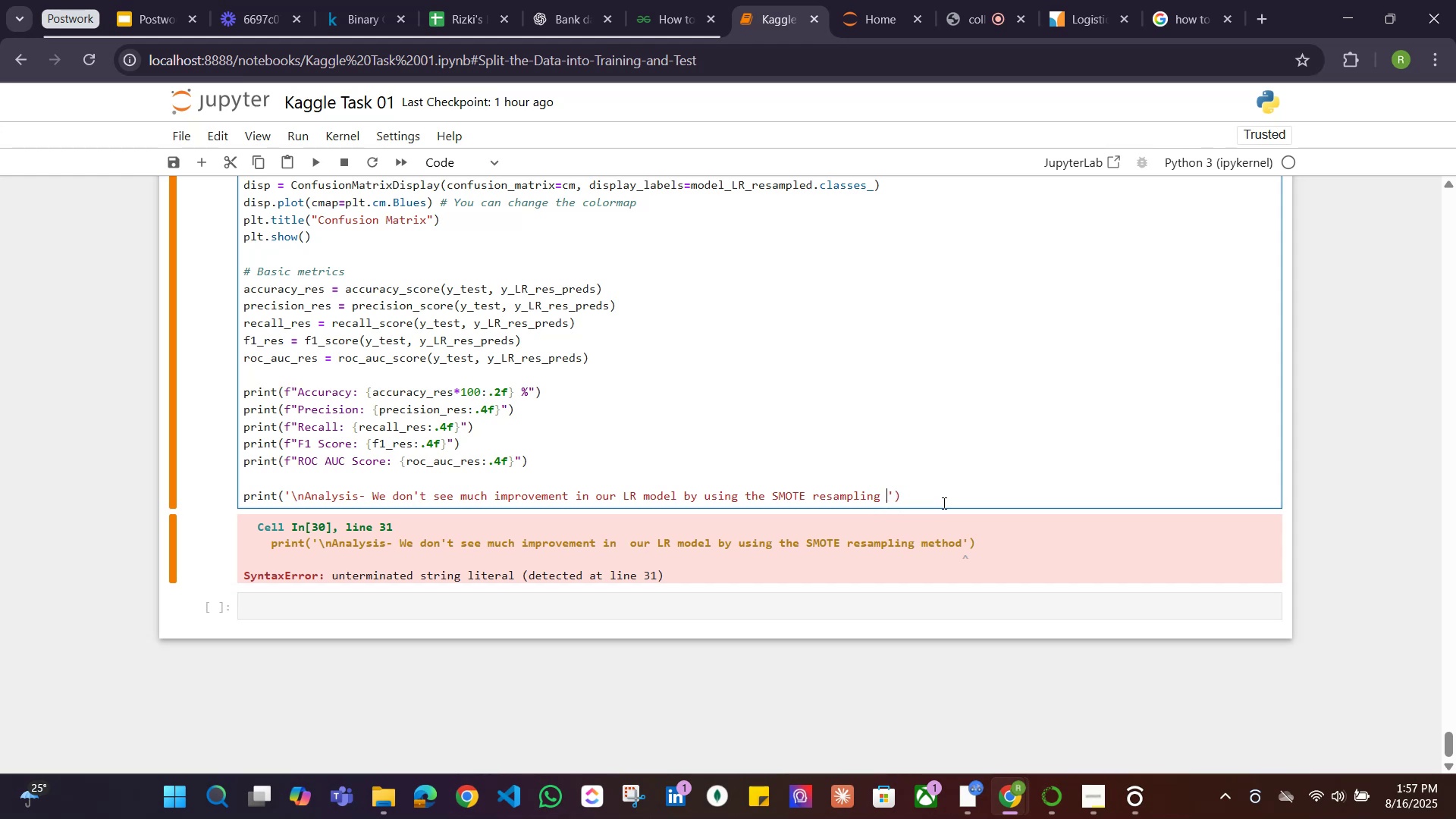 
key(Backspace)
 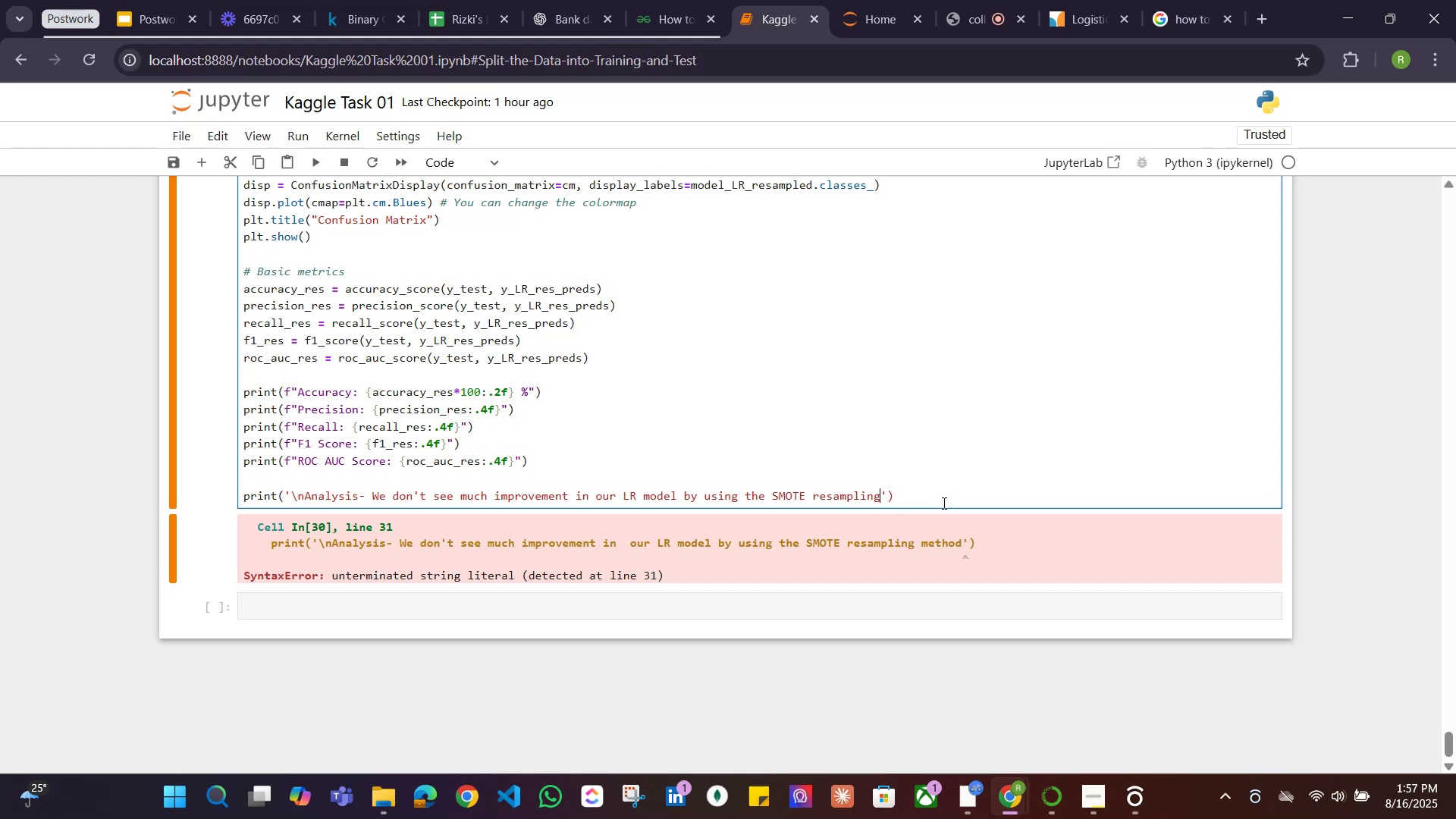 
key(ArrowRight)
 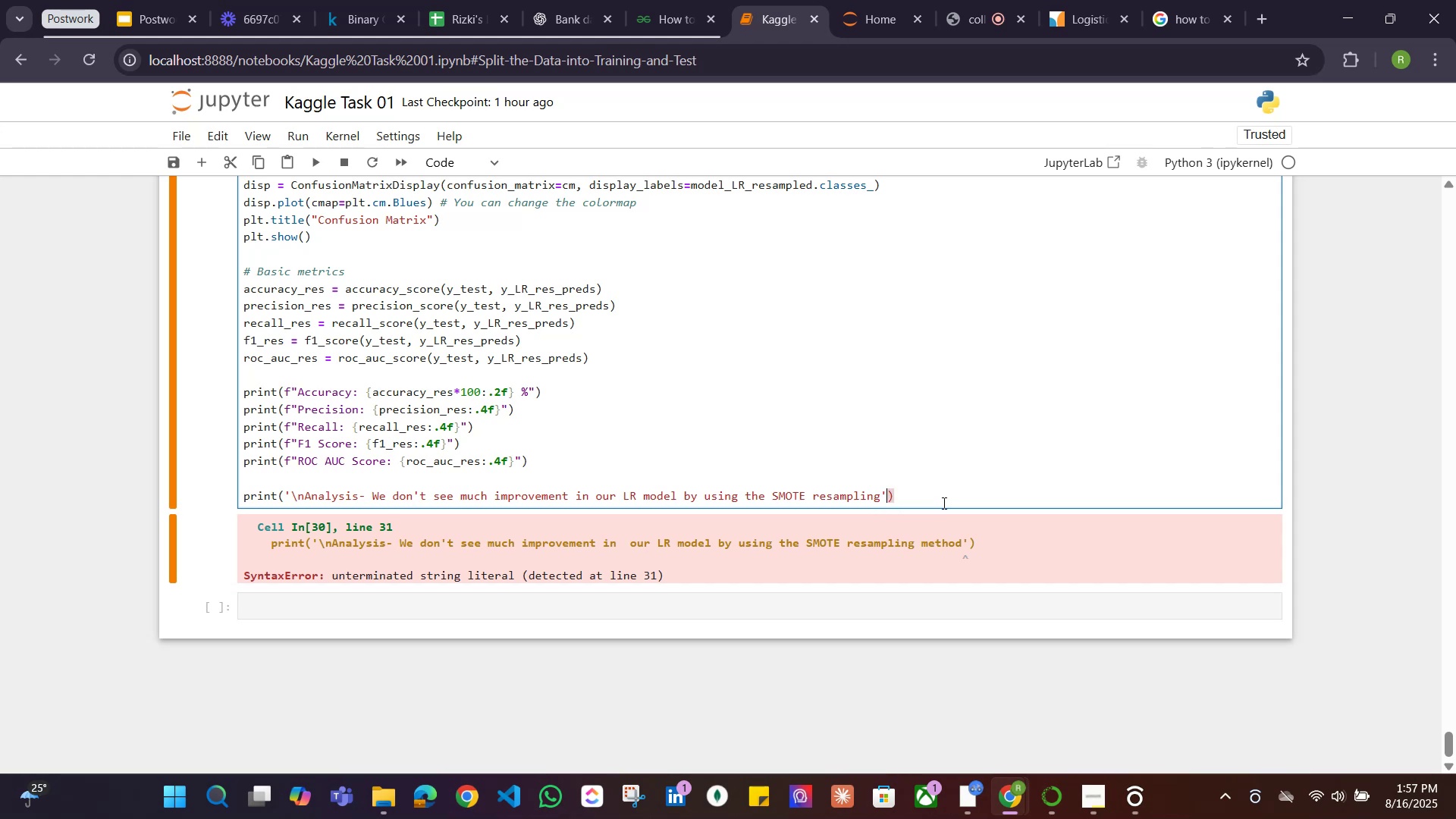 
key(Backspace)
 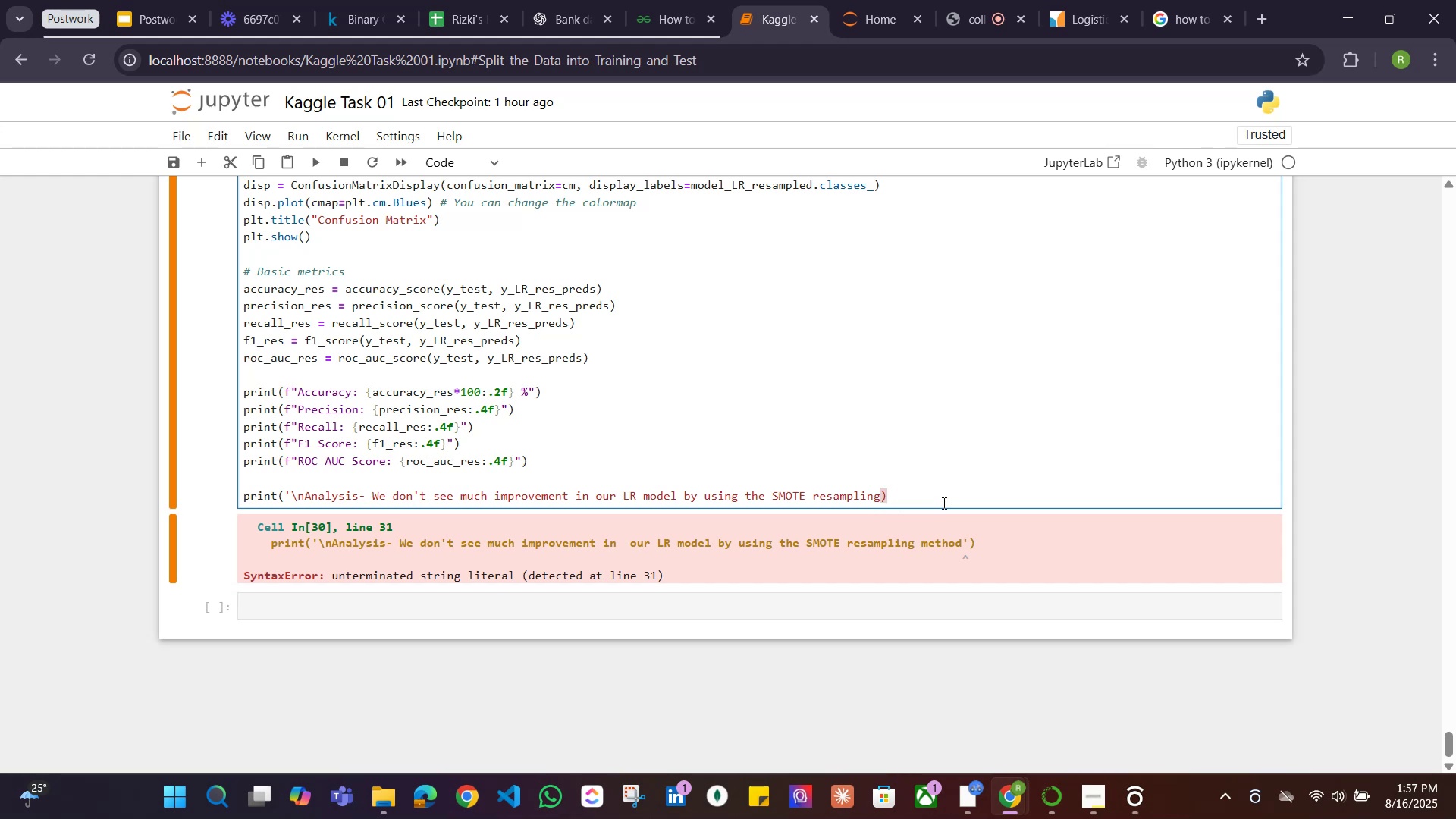 
key(Quote)
 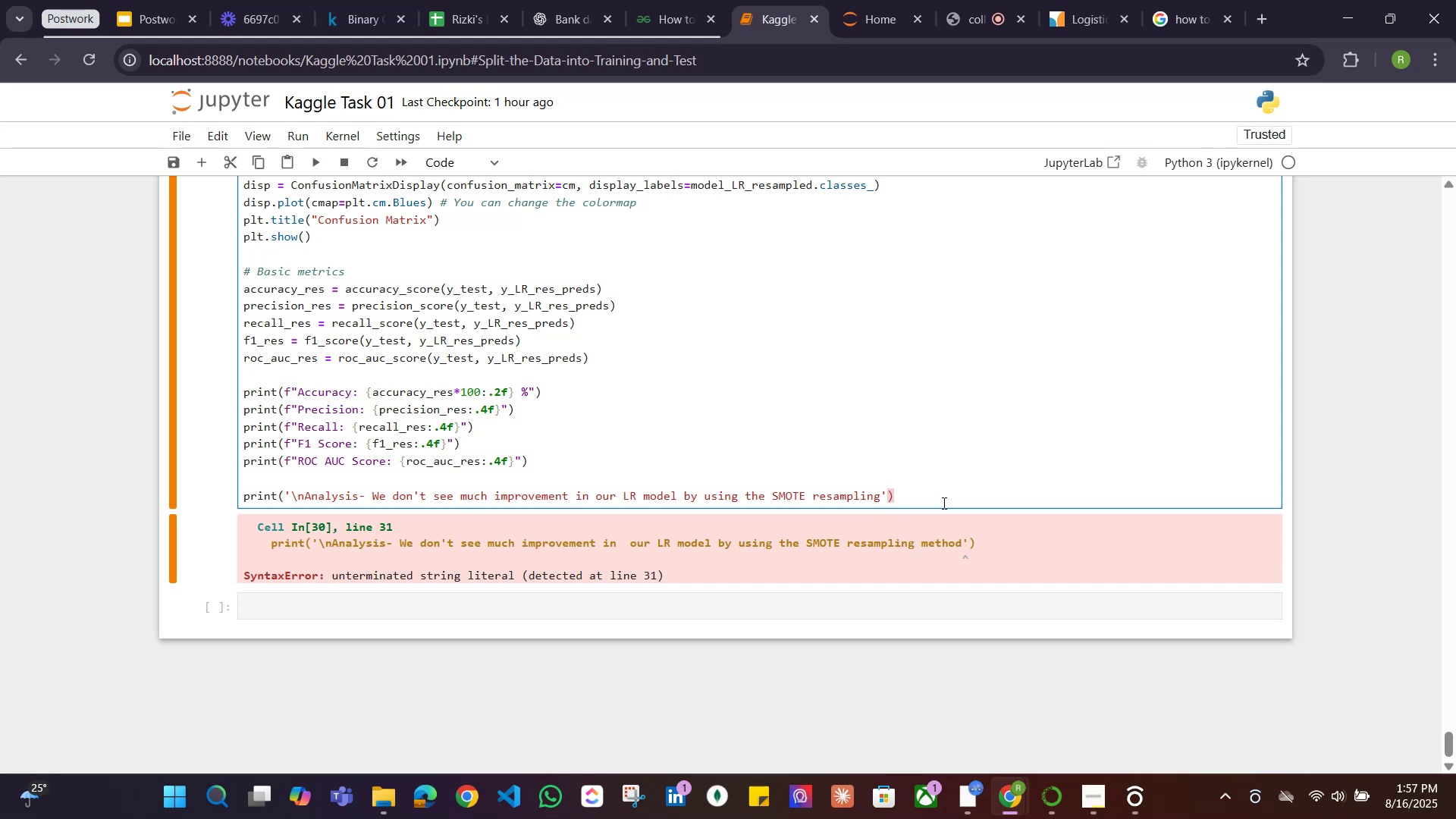 
key(ArrowRight)
 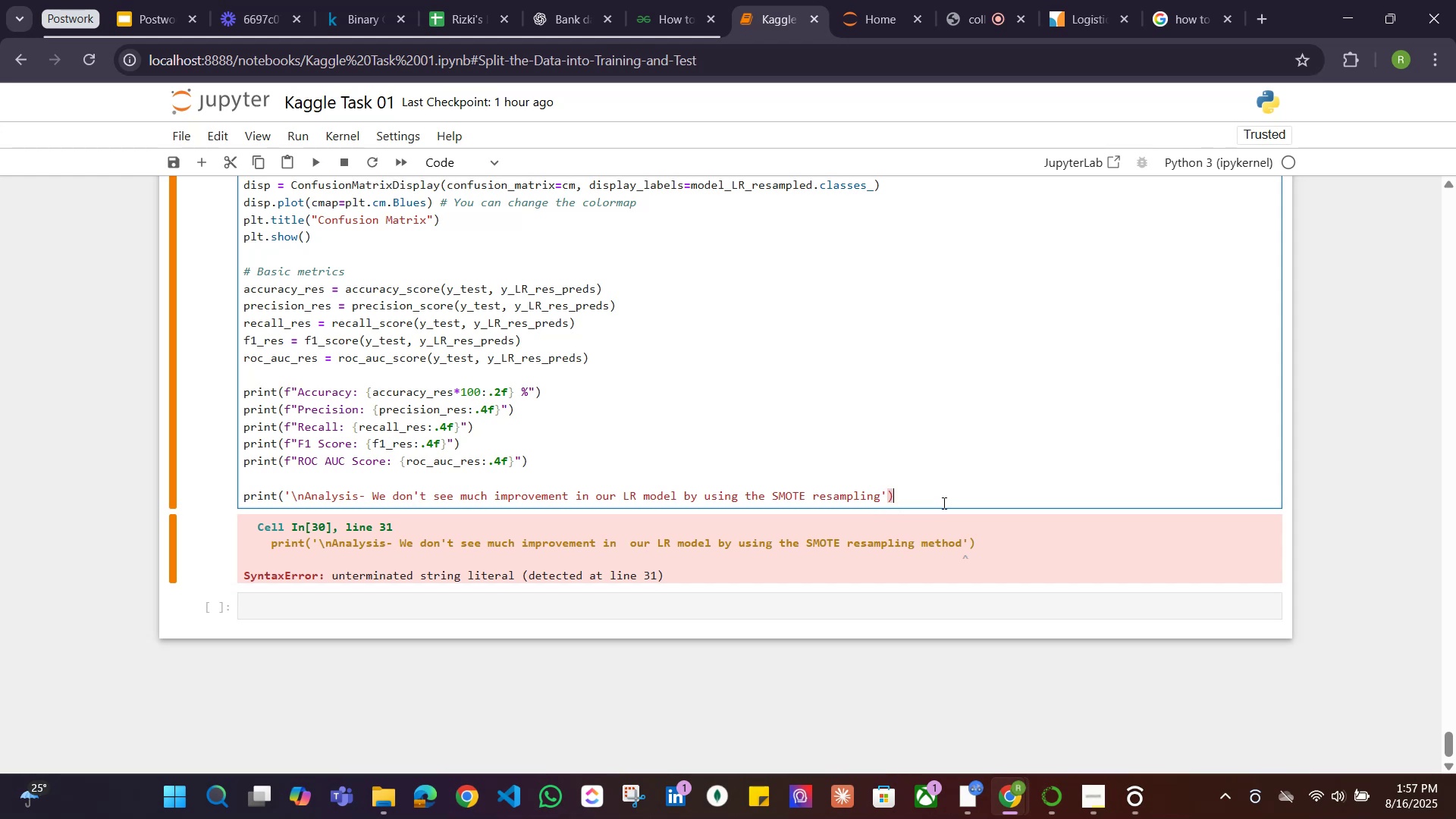 
key(Backspace)
 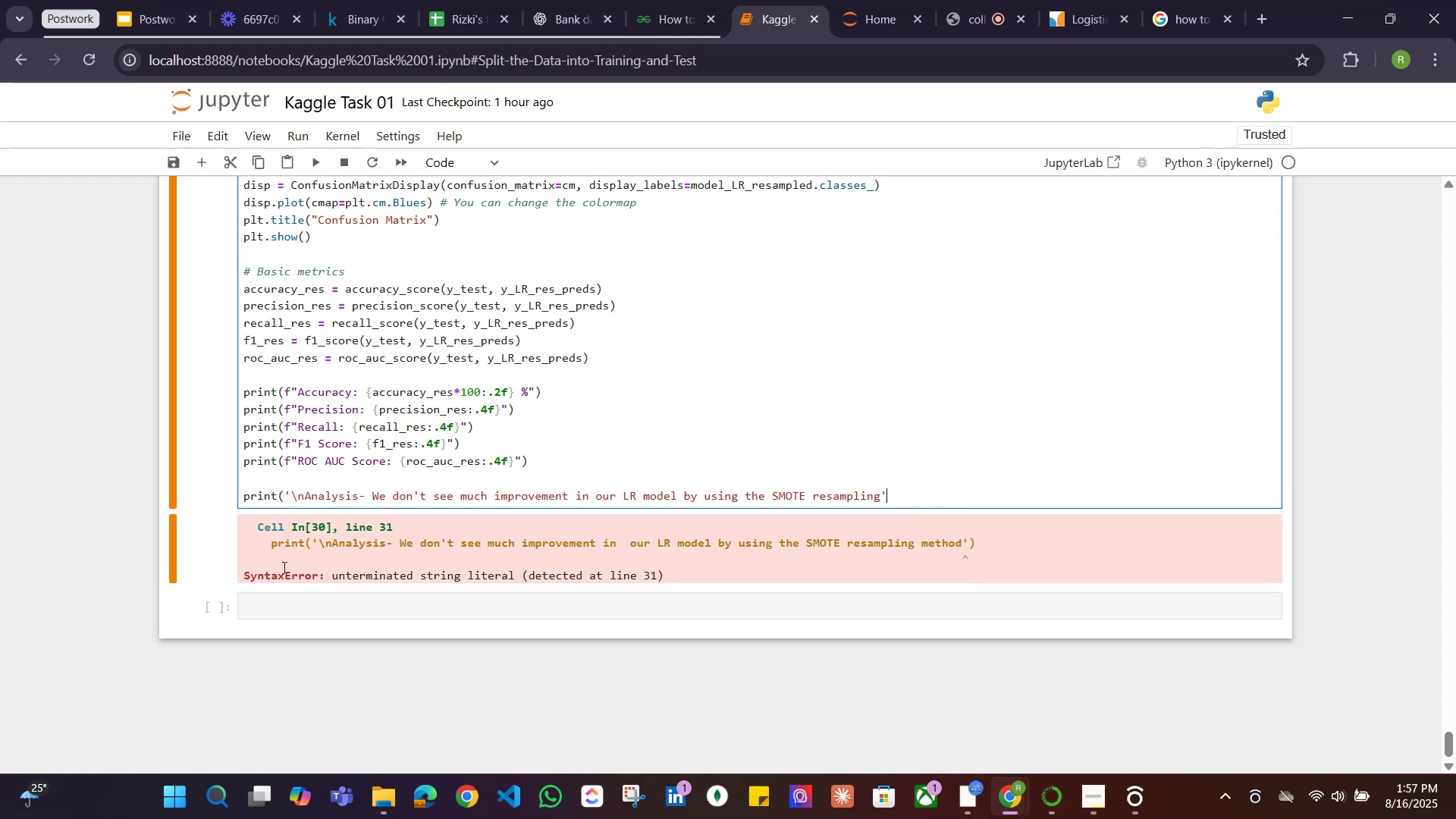 
wait(13.53)
 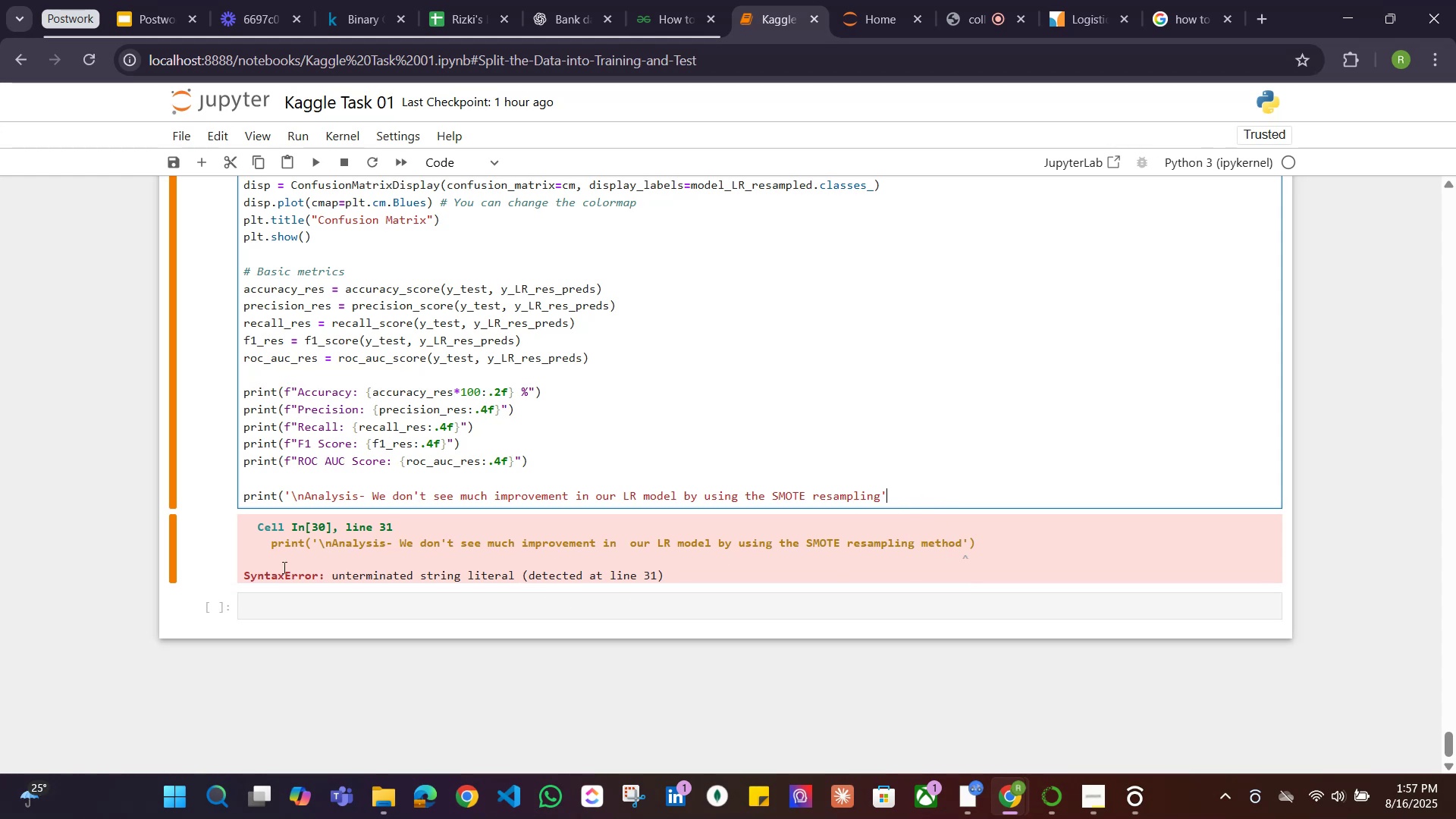 
left_click_drag(start_coordinate=[902, 494], to_coordinate=[224, 494])
 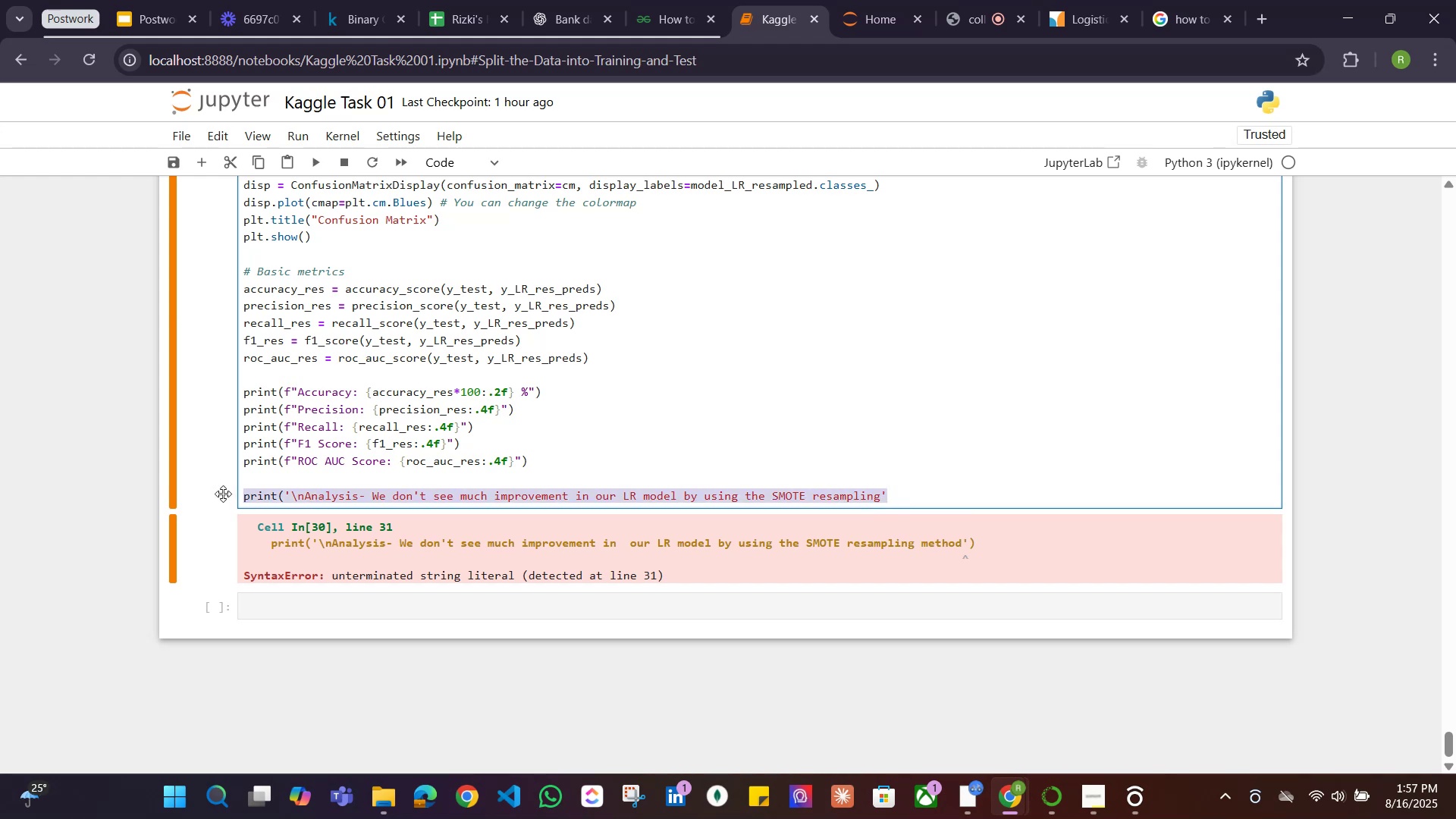 
key(Control+C)
 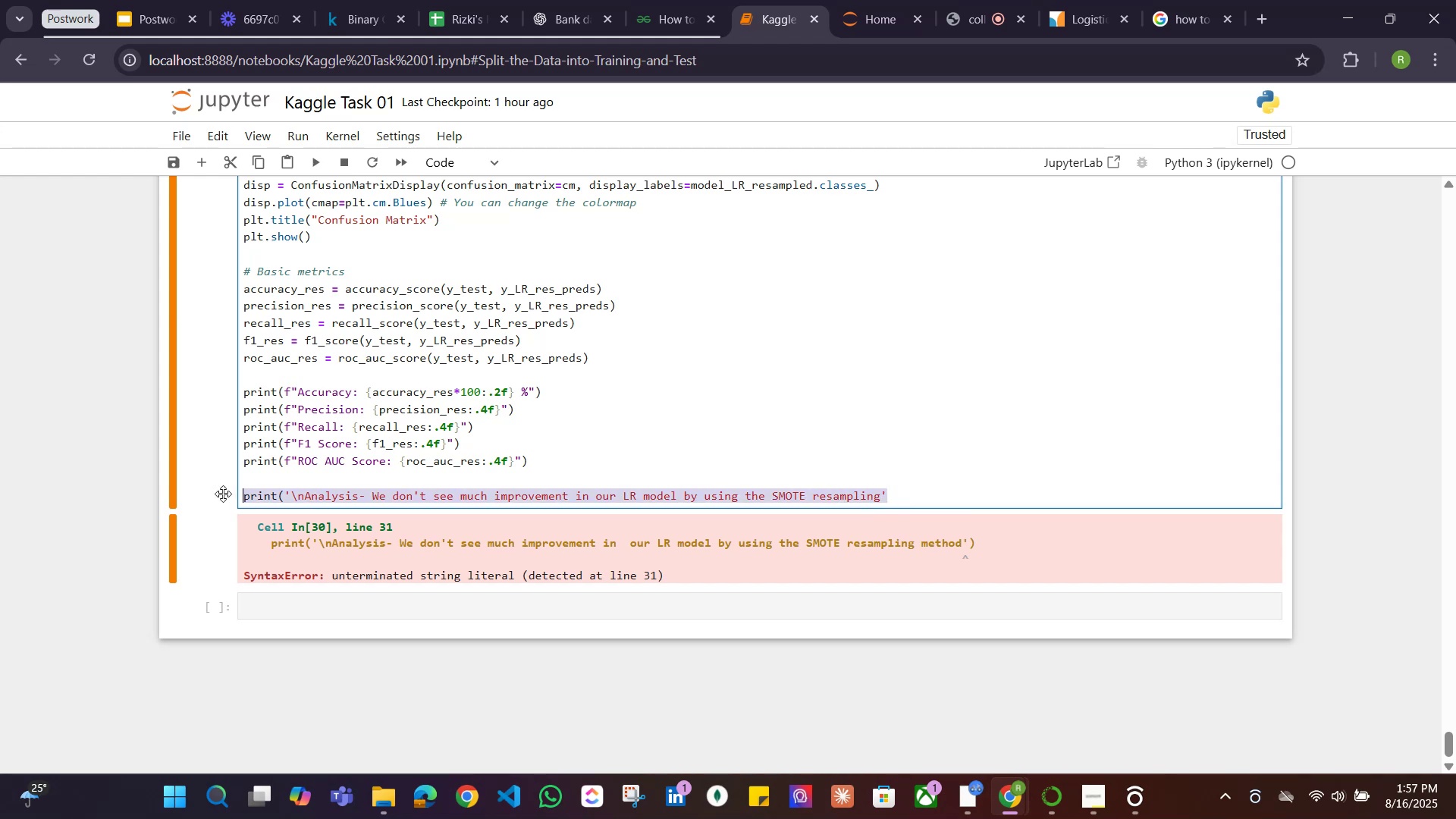 
key(Backspace)
 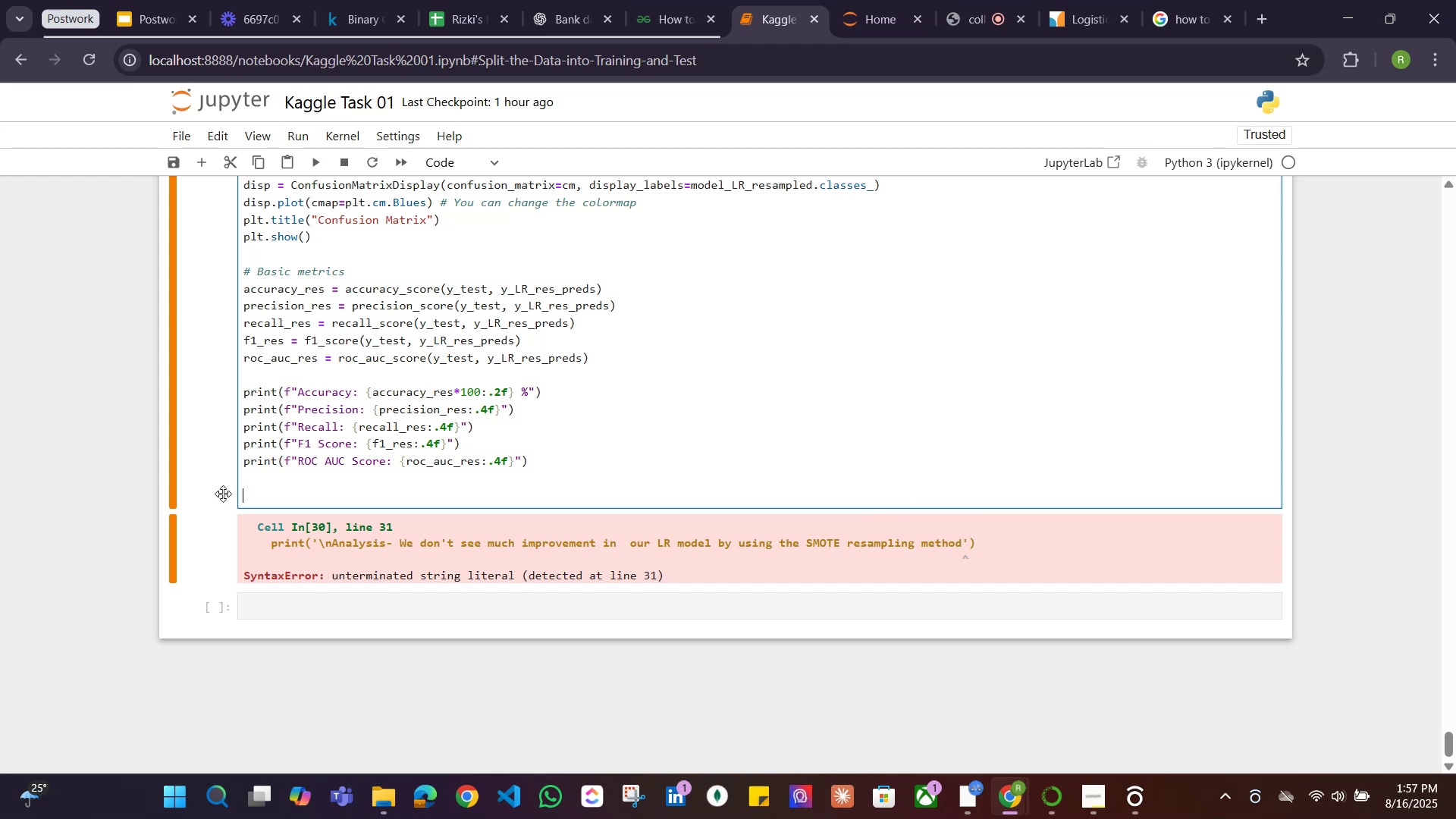 
key(Backspace)
 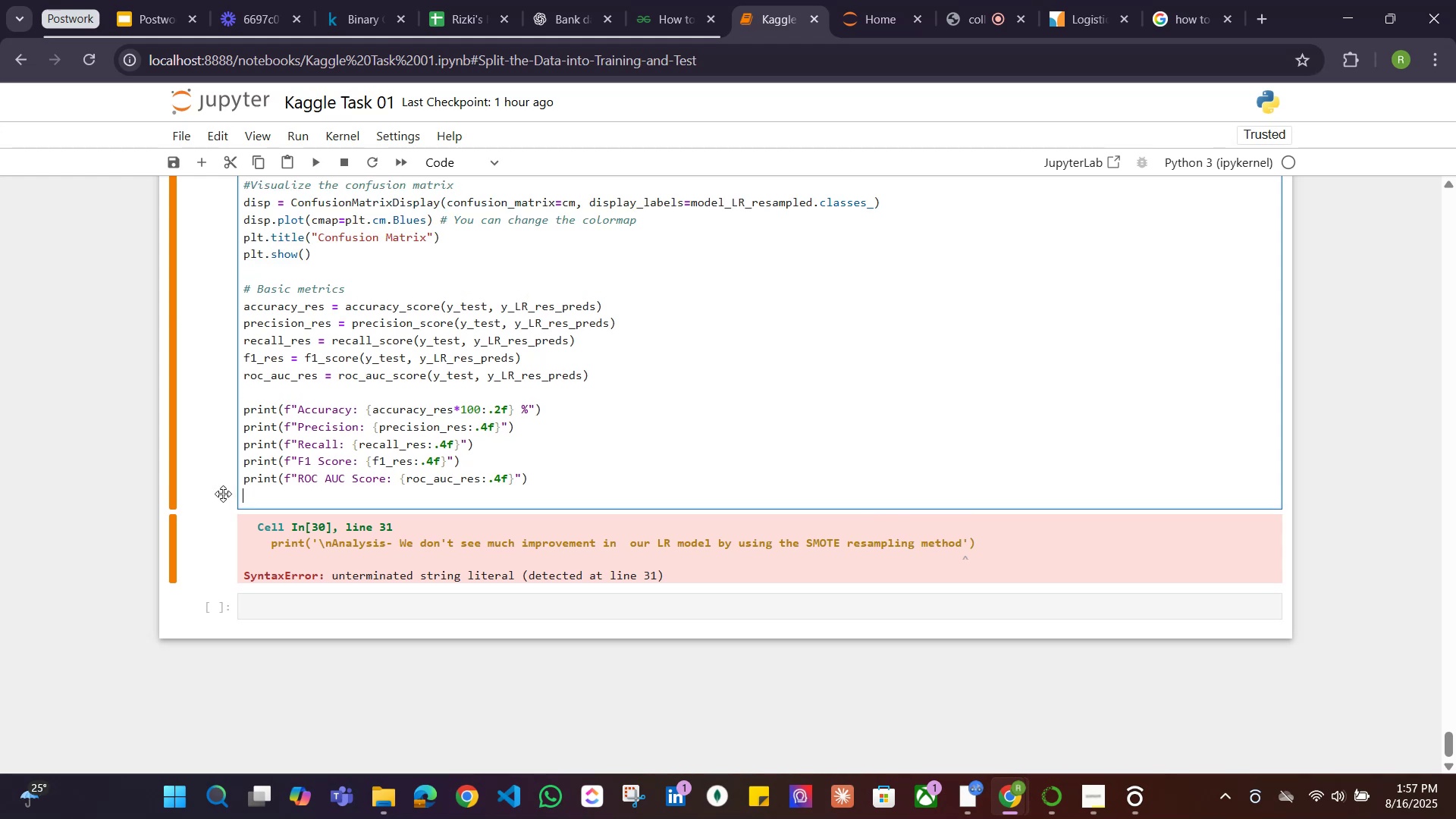 
key(Backspace)
 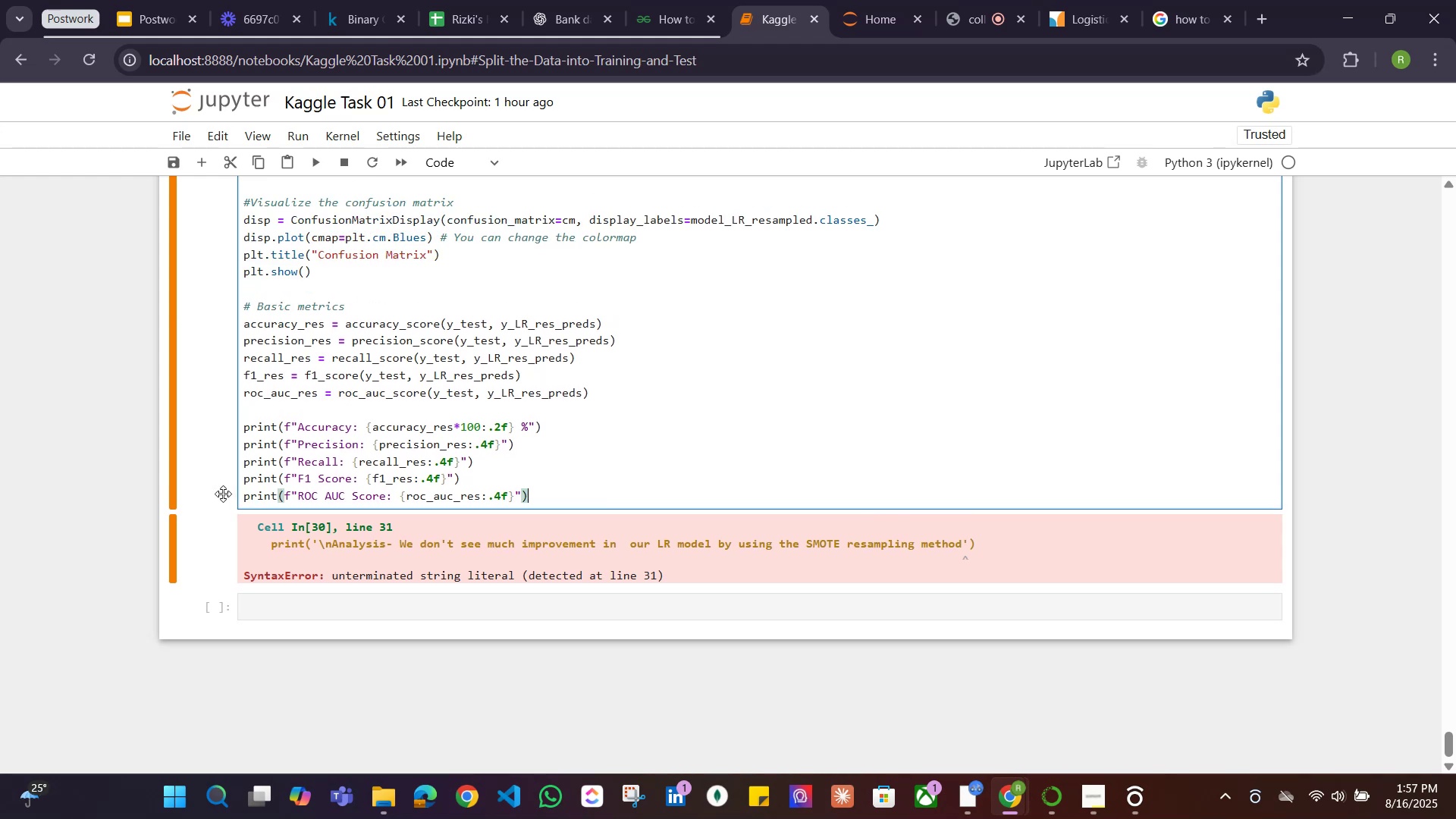 
key(Enter)
 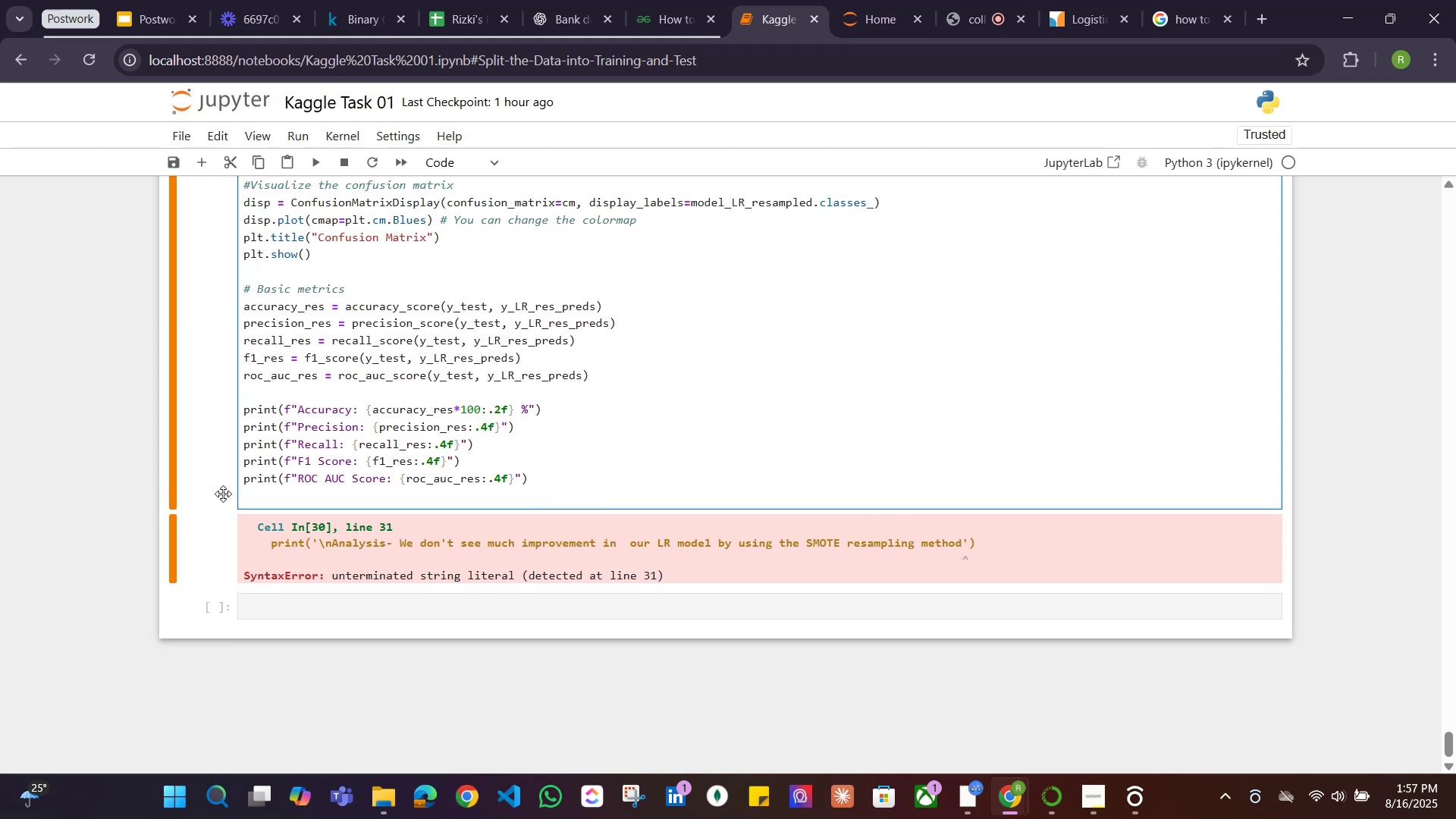 
key(Enter)
 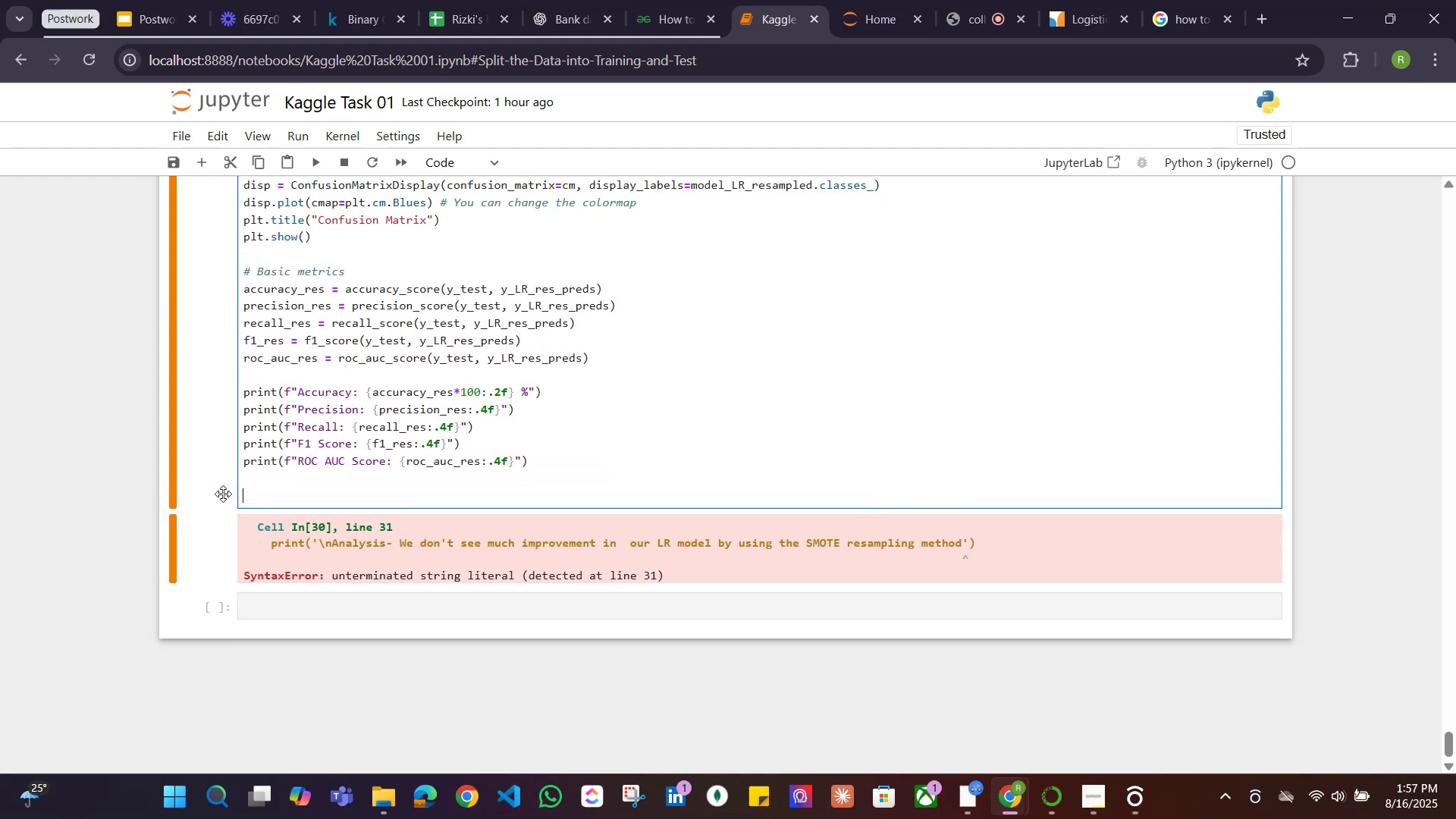 
key(Control+V)
 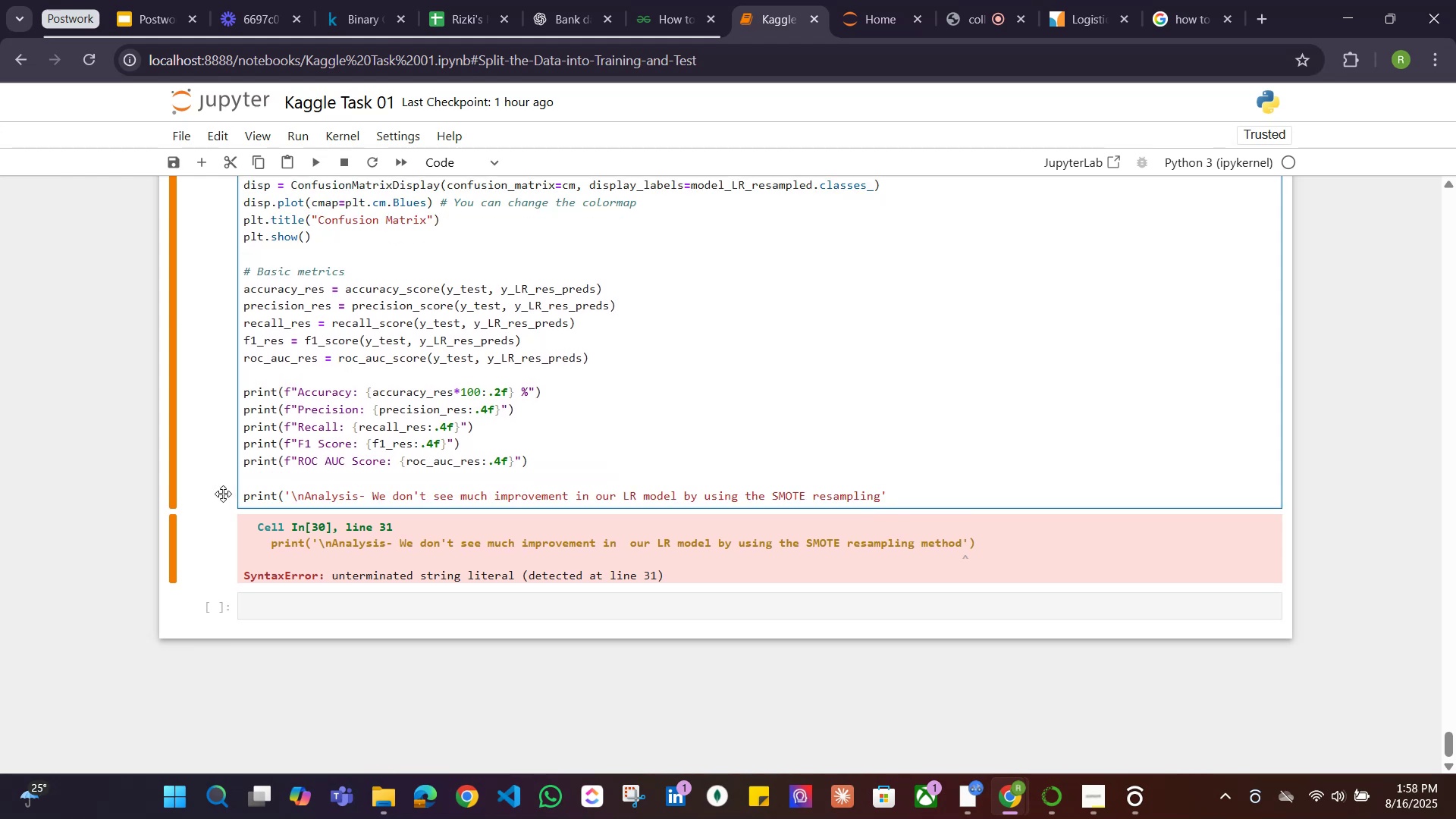 
key(Shift+0)
 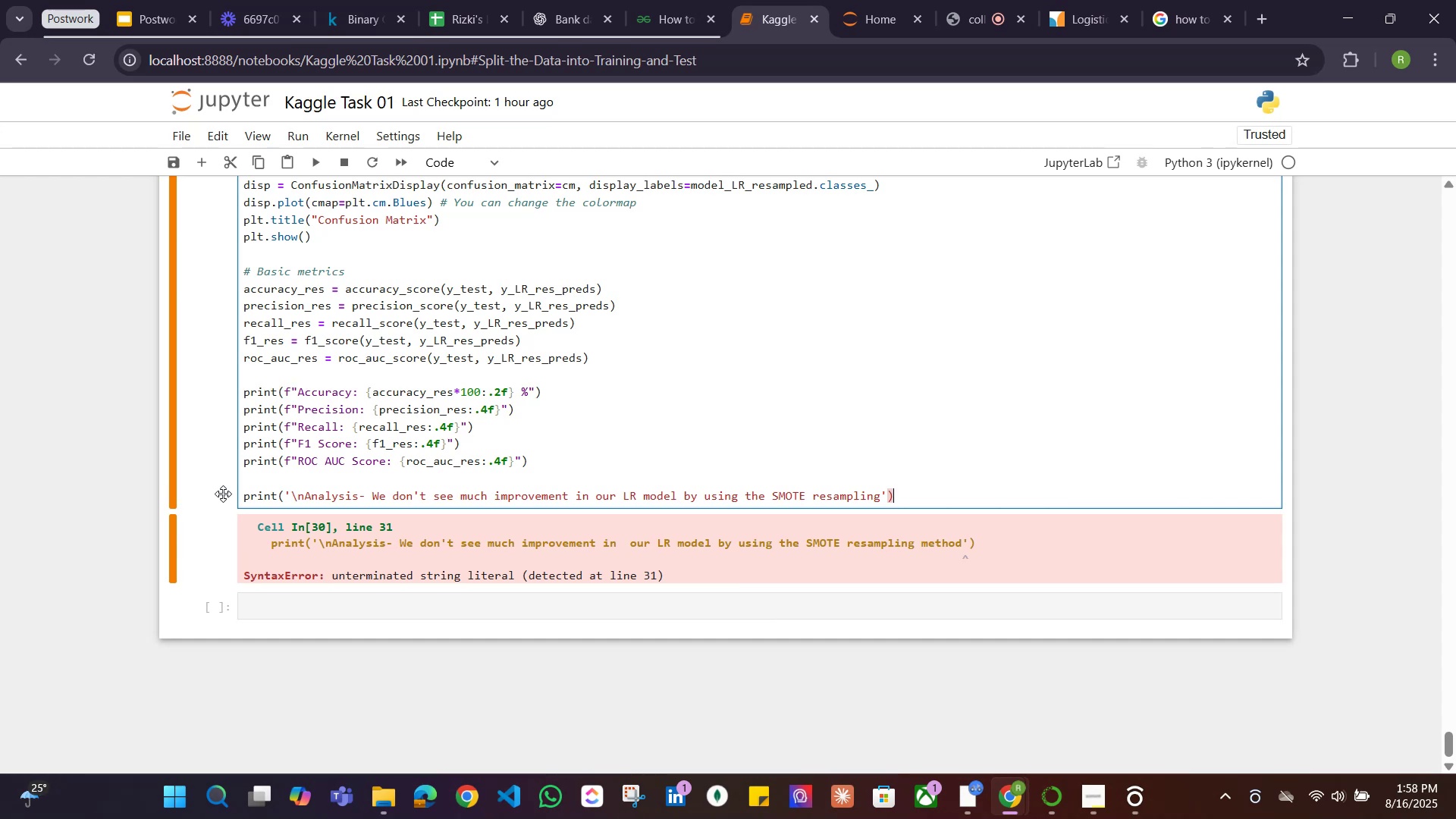 
wait(6.72)
 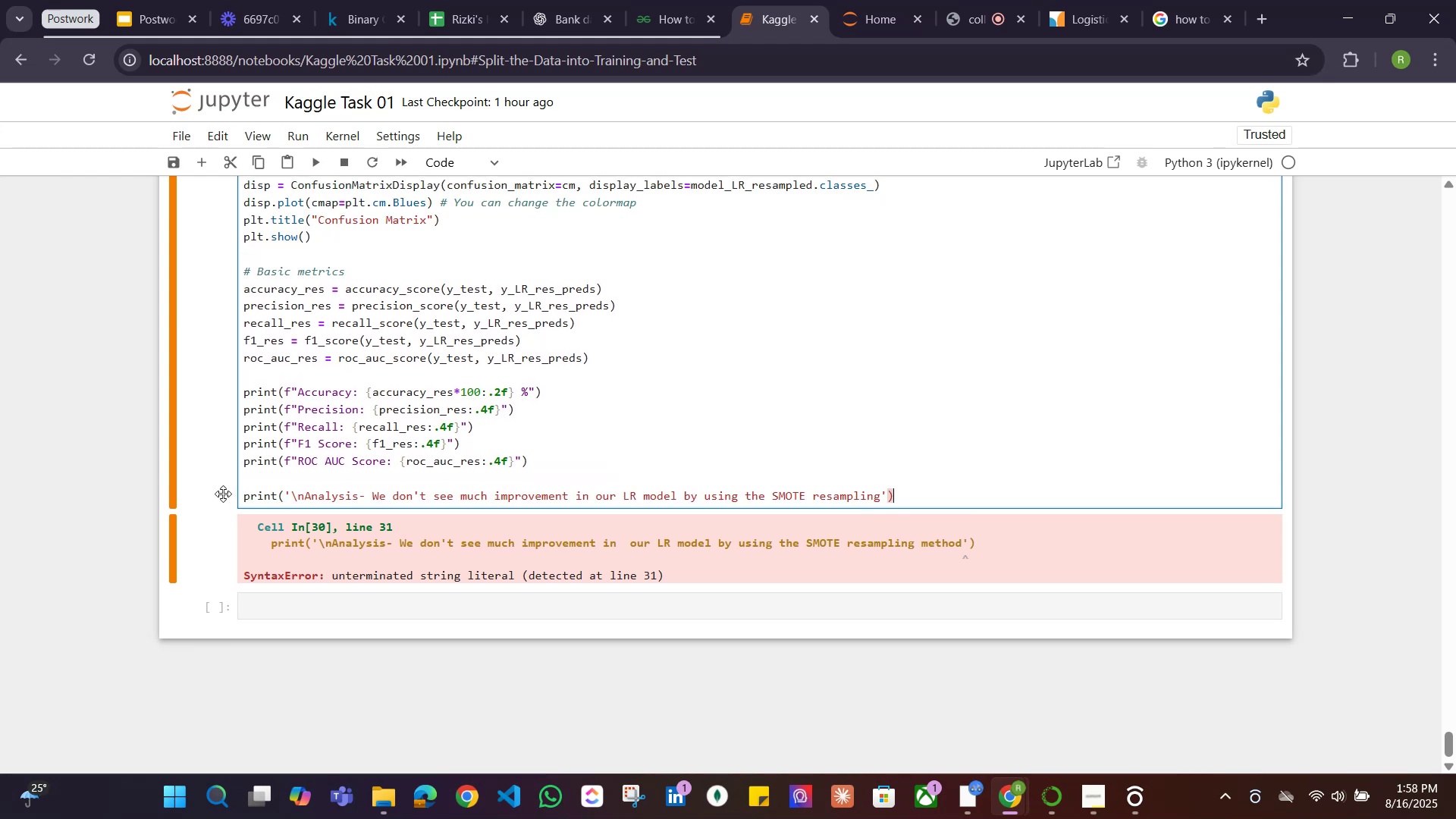 
key(Shift+Enter)
 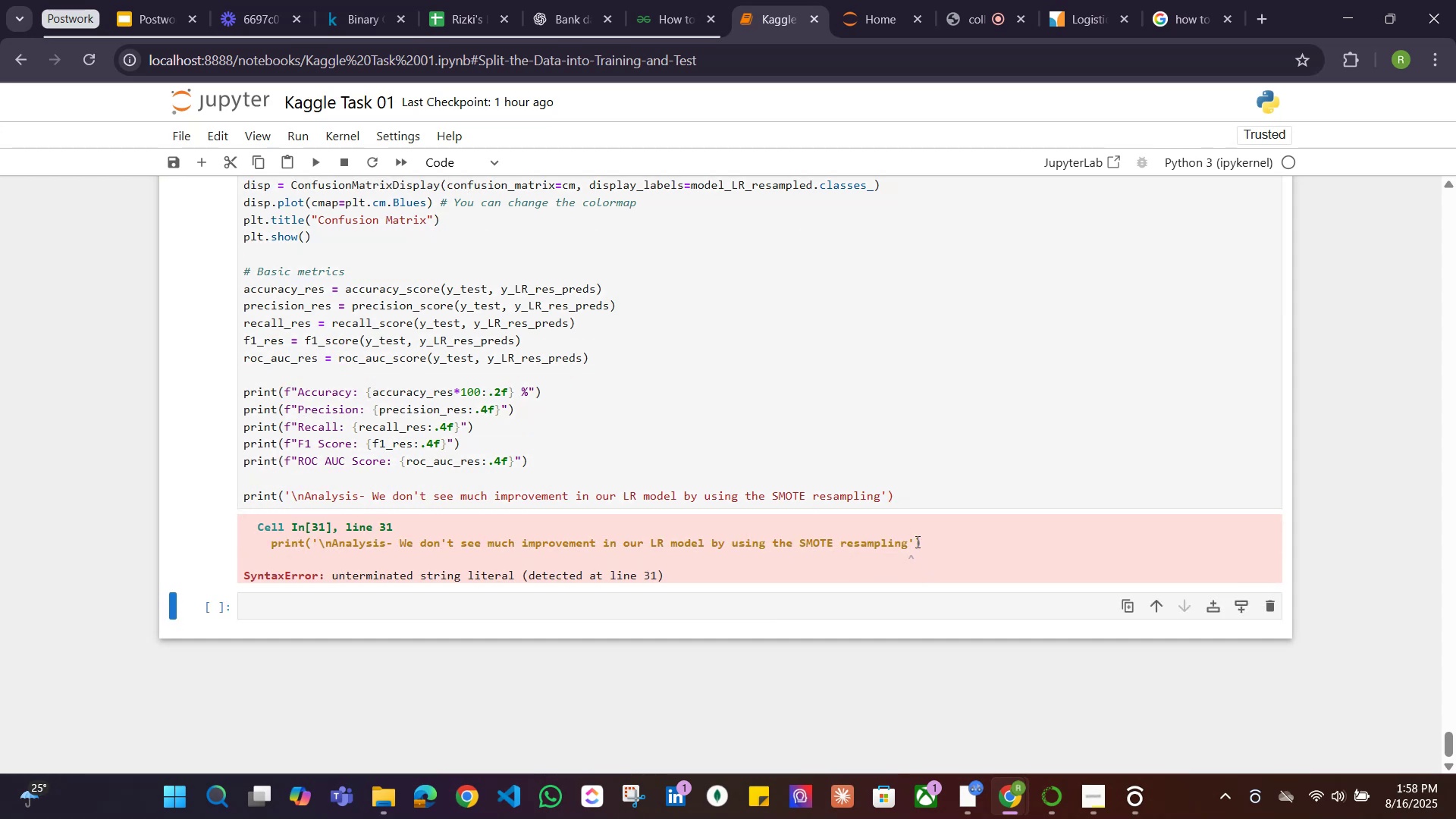 
left_click([916, 541])
 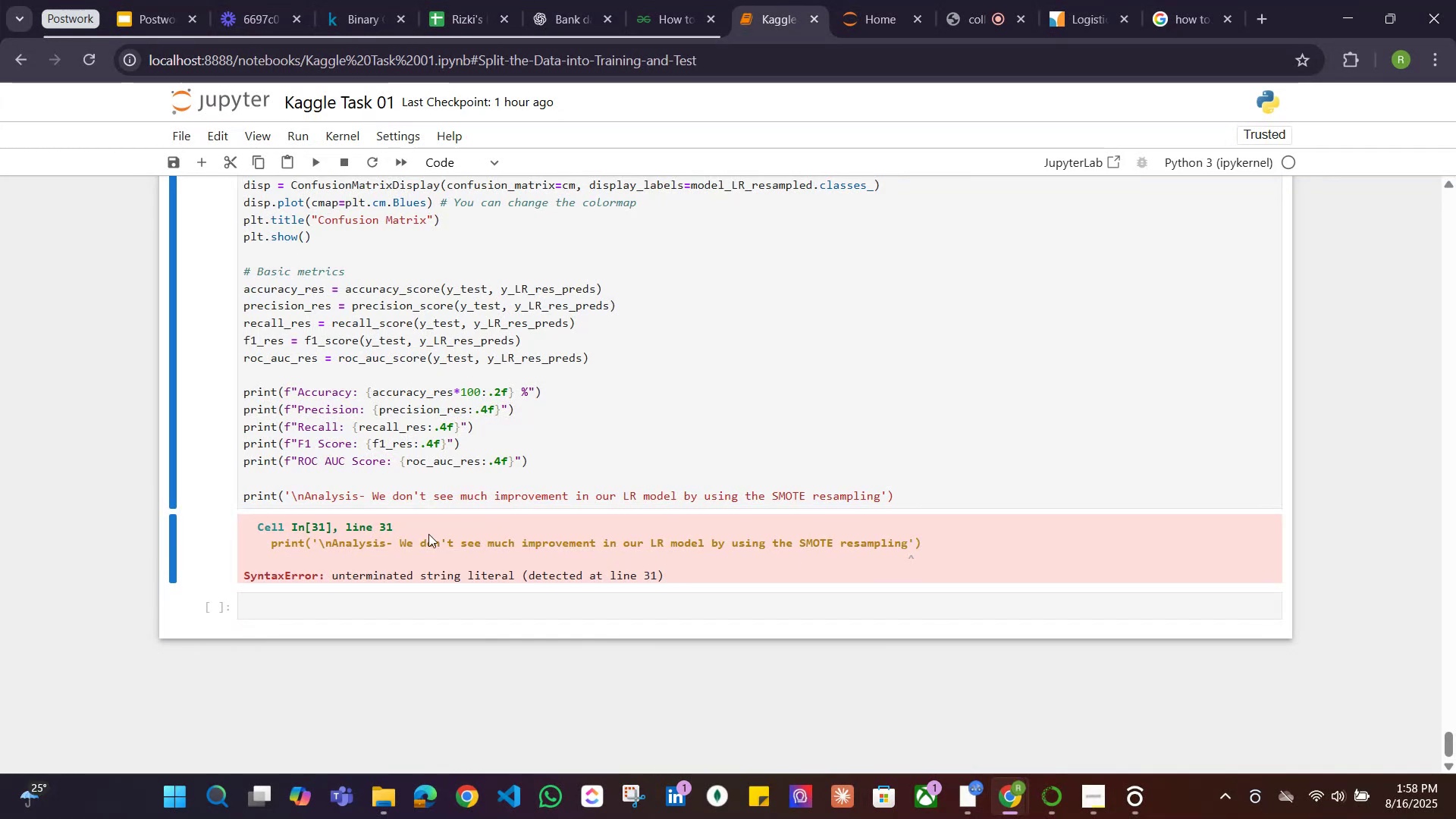 
wait(5.8)
 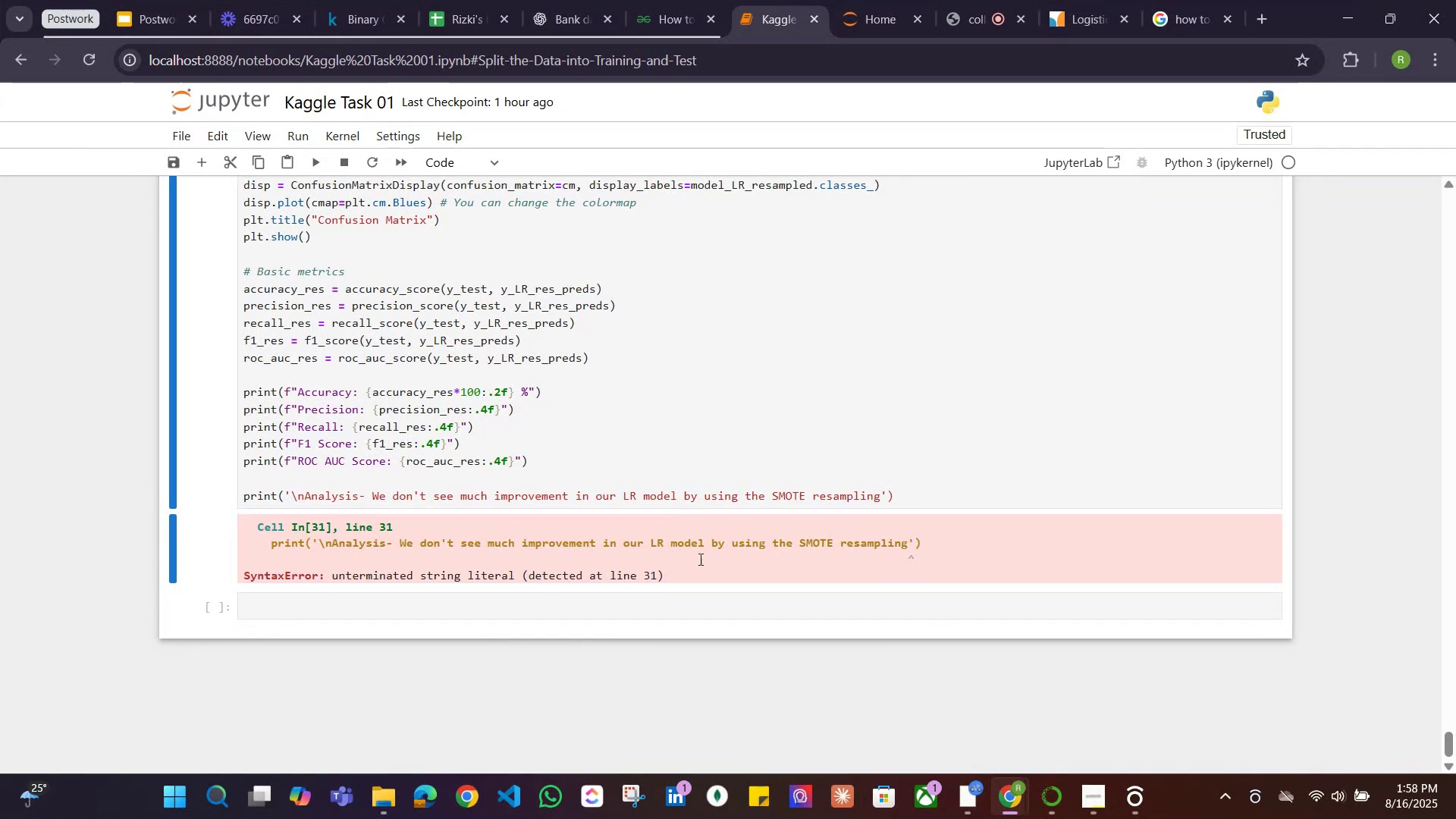 
scroll: coordinate [616, 406], scroll_direction: up, amount: 17.0
 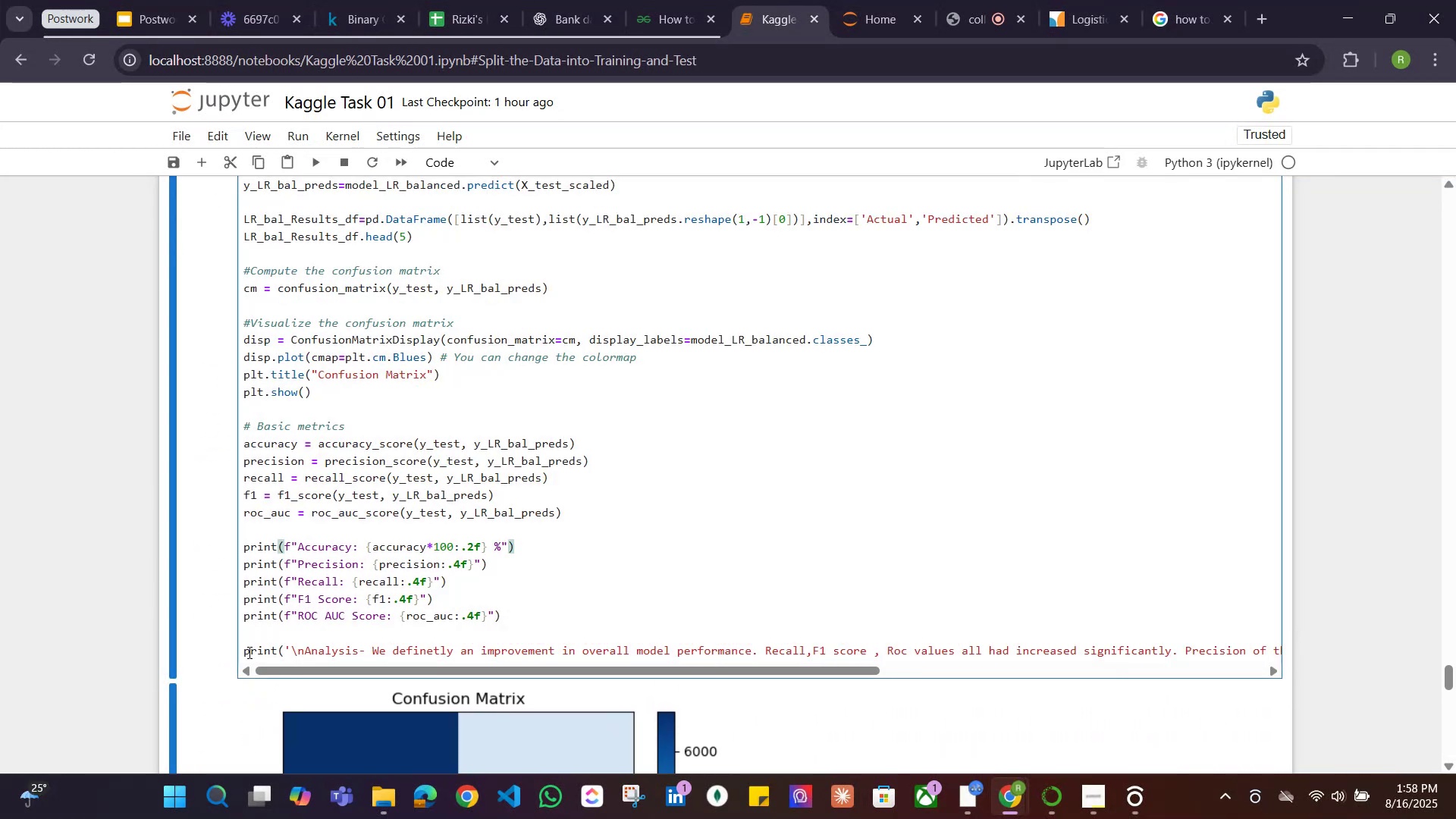 
left_click_drag(start_coordinate=[243, 654], to_coordinate=[1279, 645])
 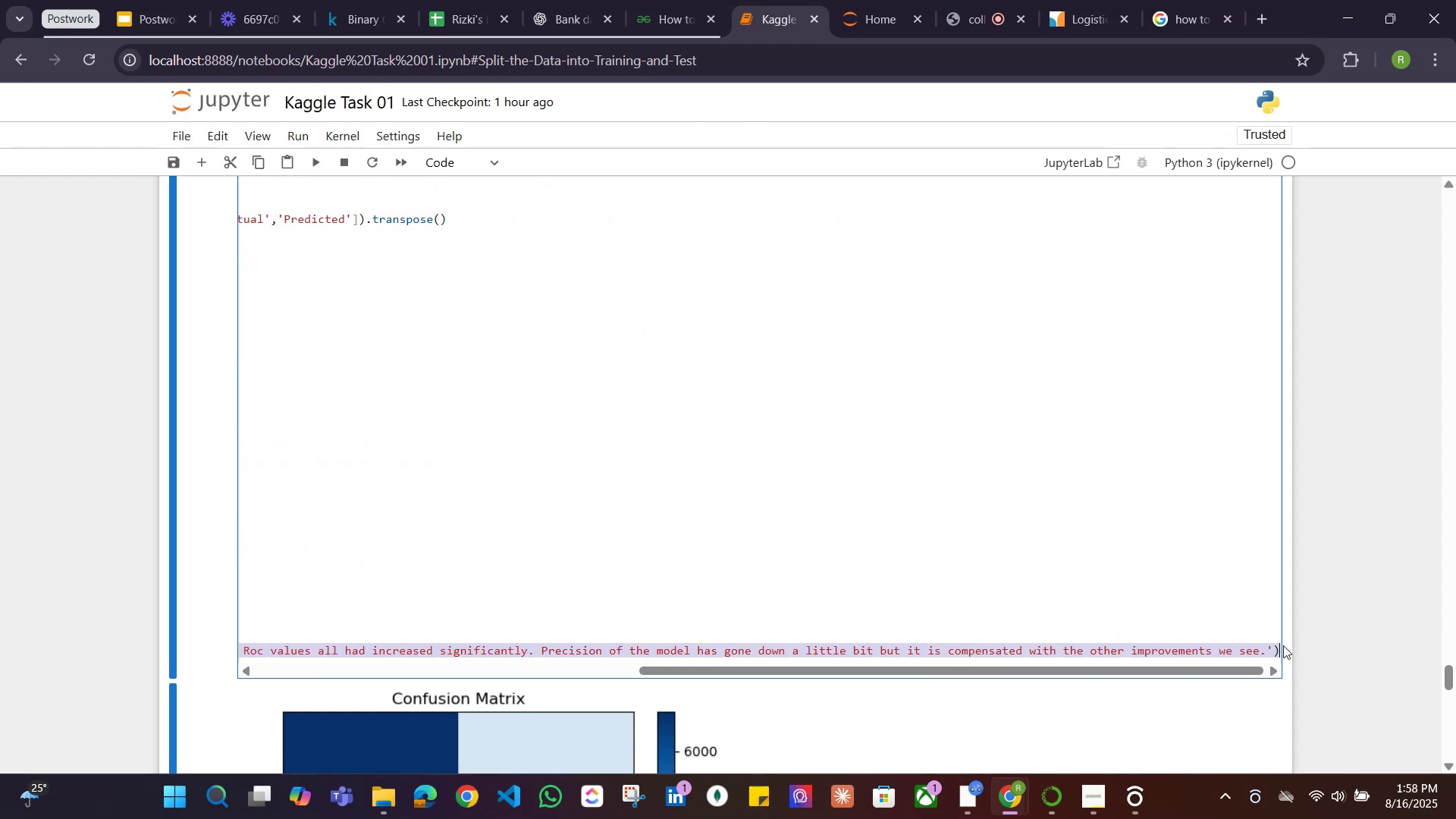 
key(Control+C)
 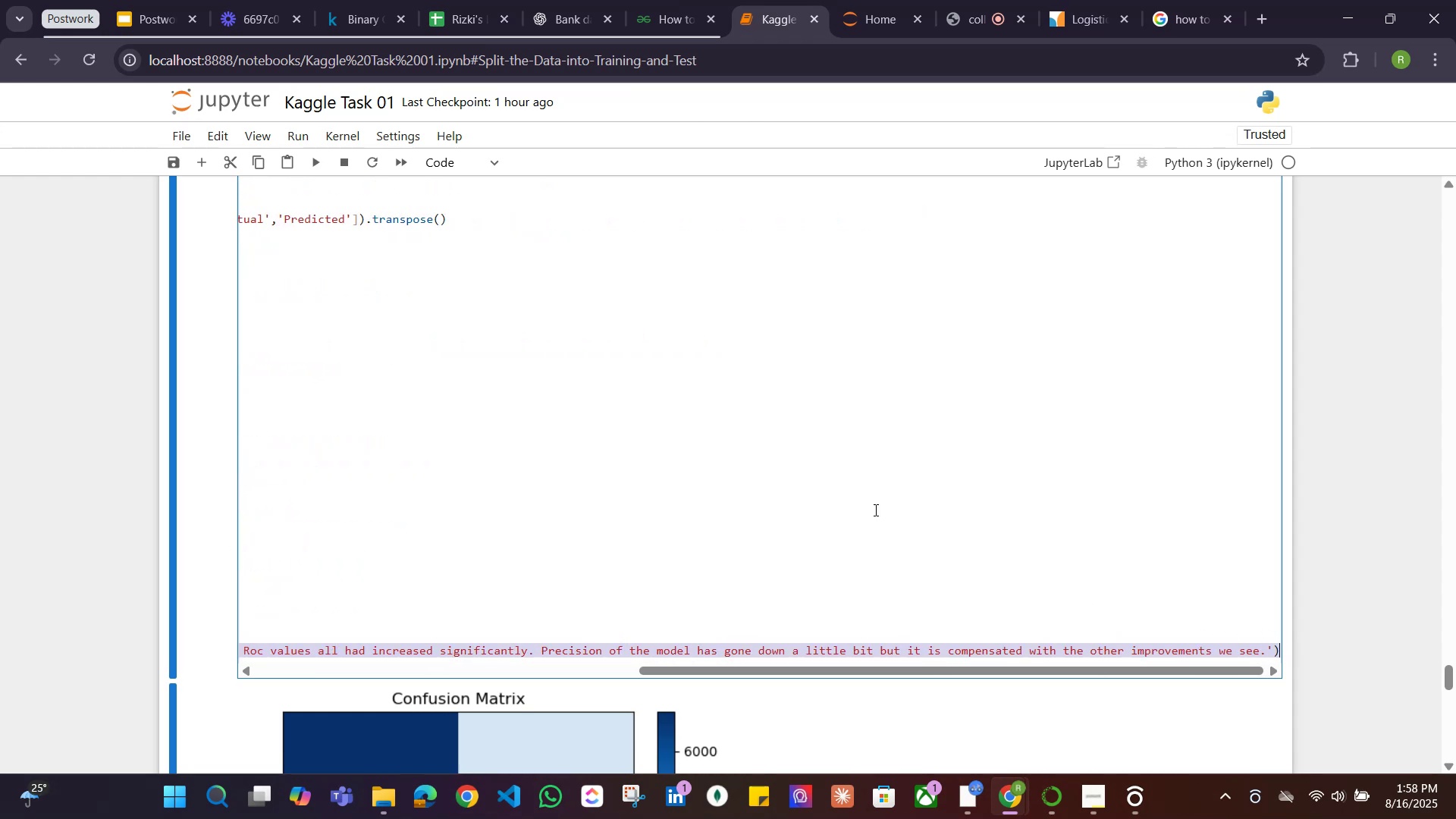 
scroll: coordinate [571, 554], scroll_direction: down, amount: 17.0
 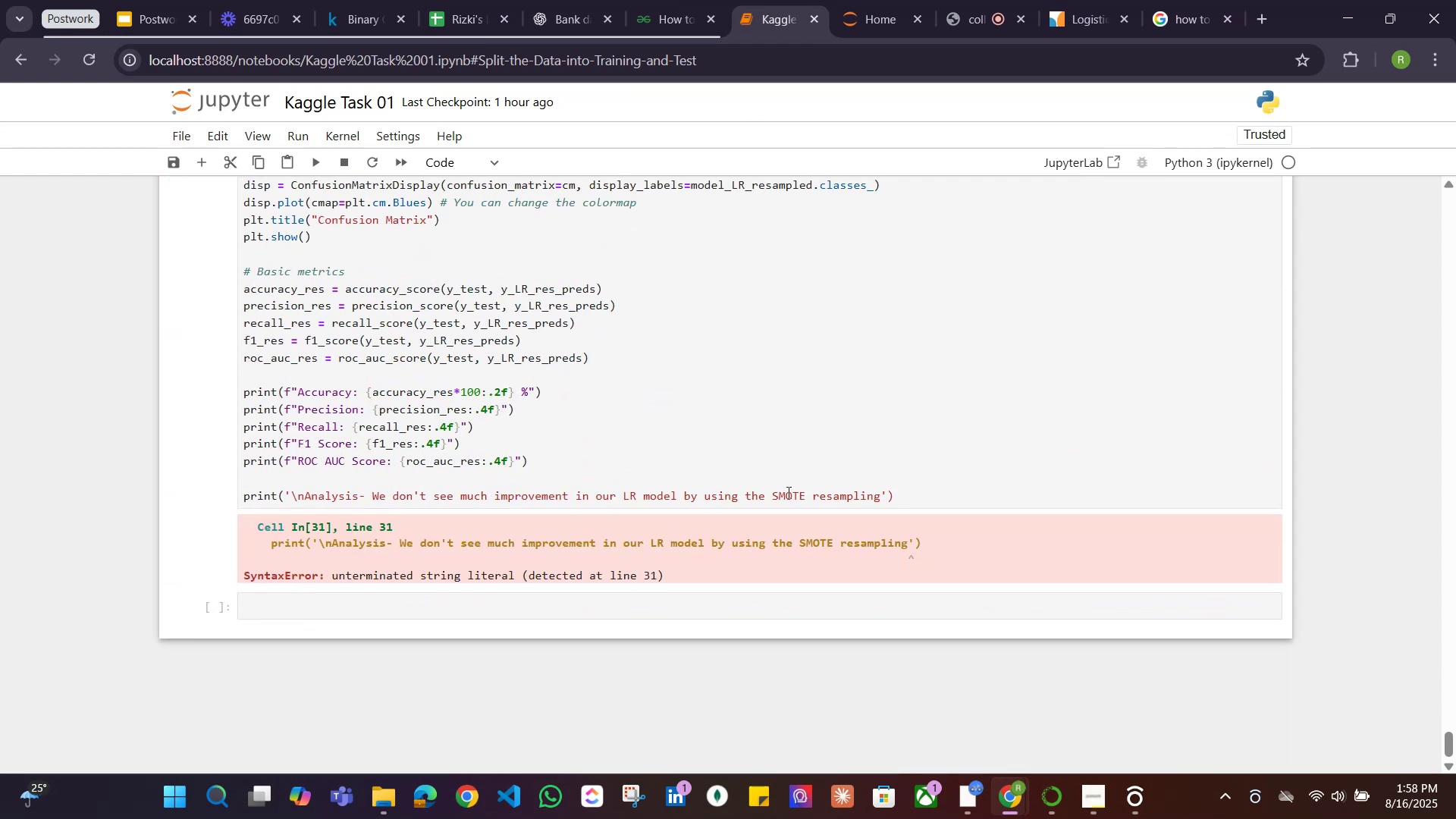 
left_click_drag(start_coordinate=[976, 493], to_coordinate=[153, 494])
 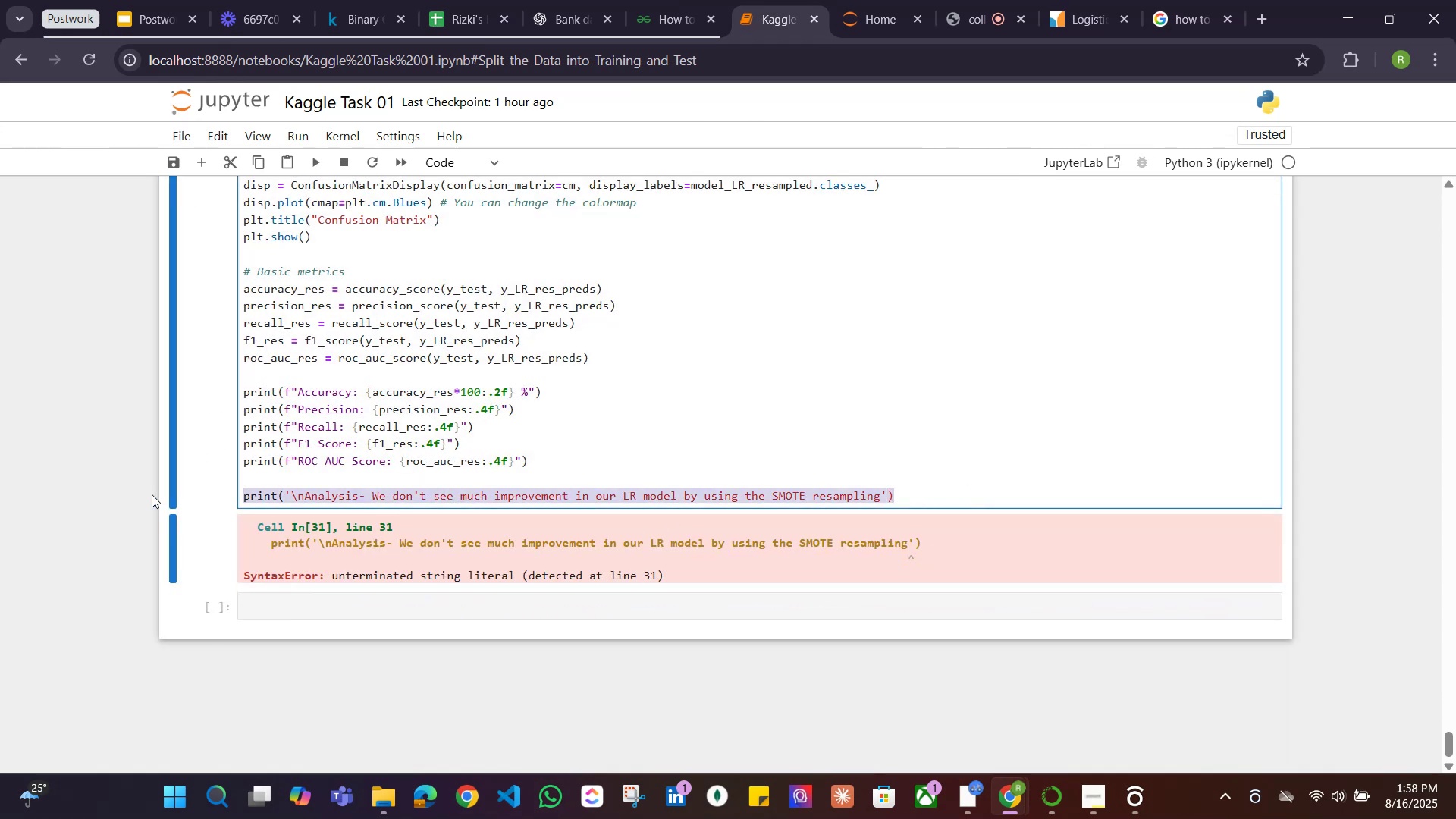 
key(Control+V)
 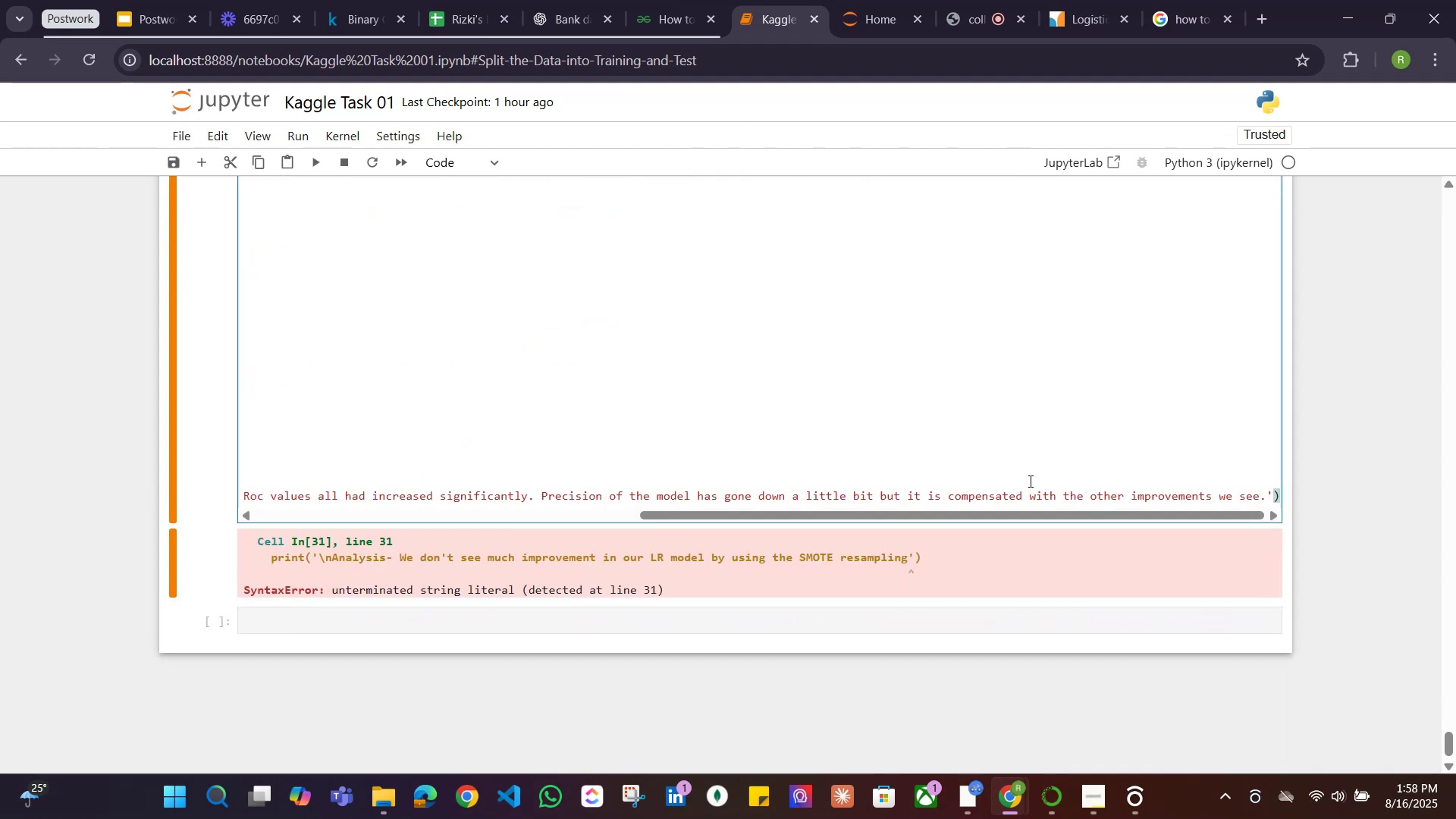 
key(Shift+ShiftRight)
 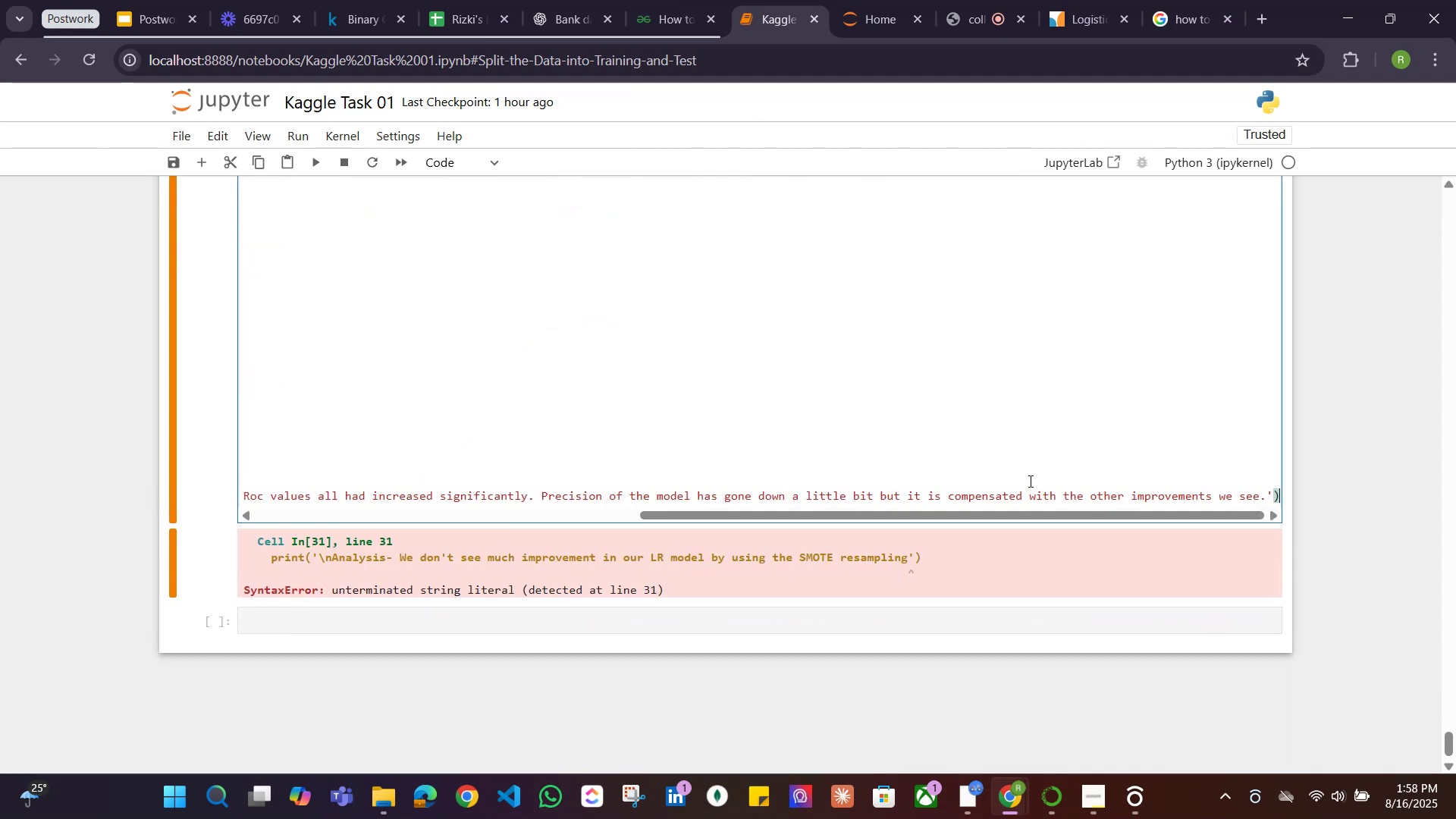 
key(Shift+Enter)
 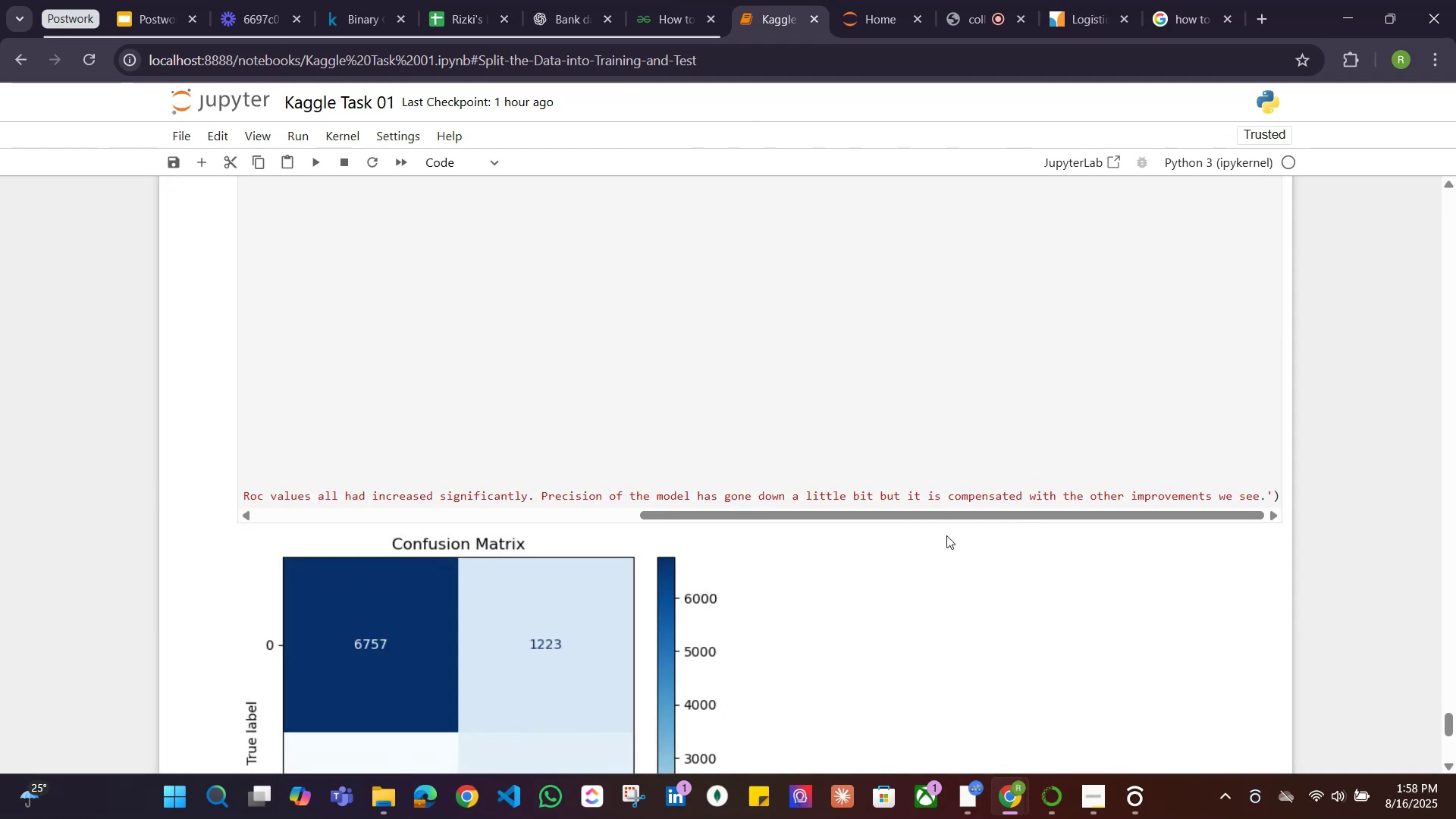 
left_click_drag(start_coordinate=[942, 516], to_coordinate=[330, 515])
 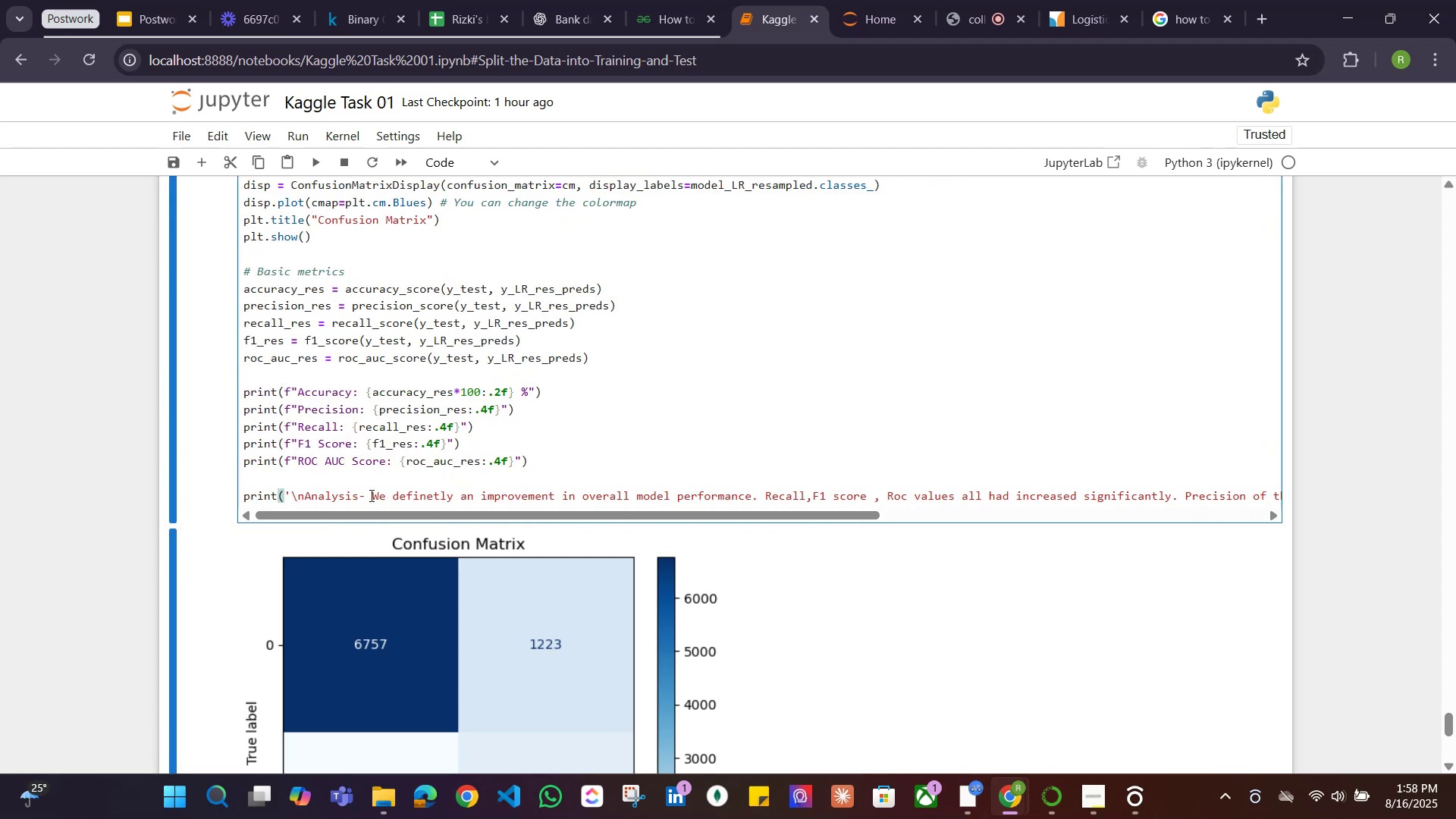 
left_click_drag(start_coordinate=[369, 495], to_coordinate=[1260, 495])
 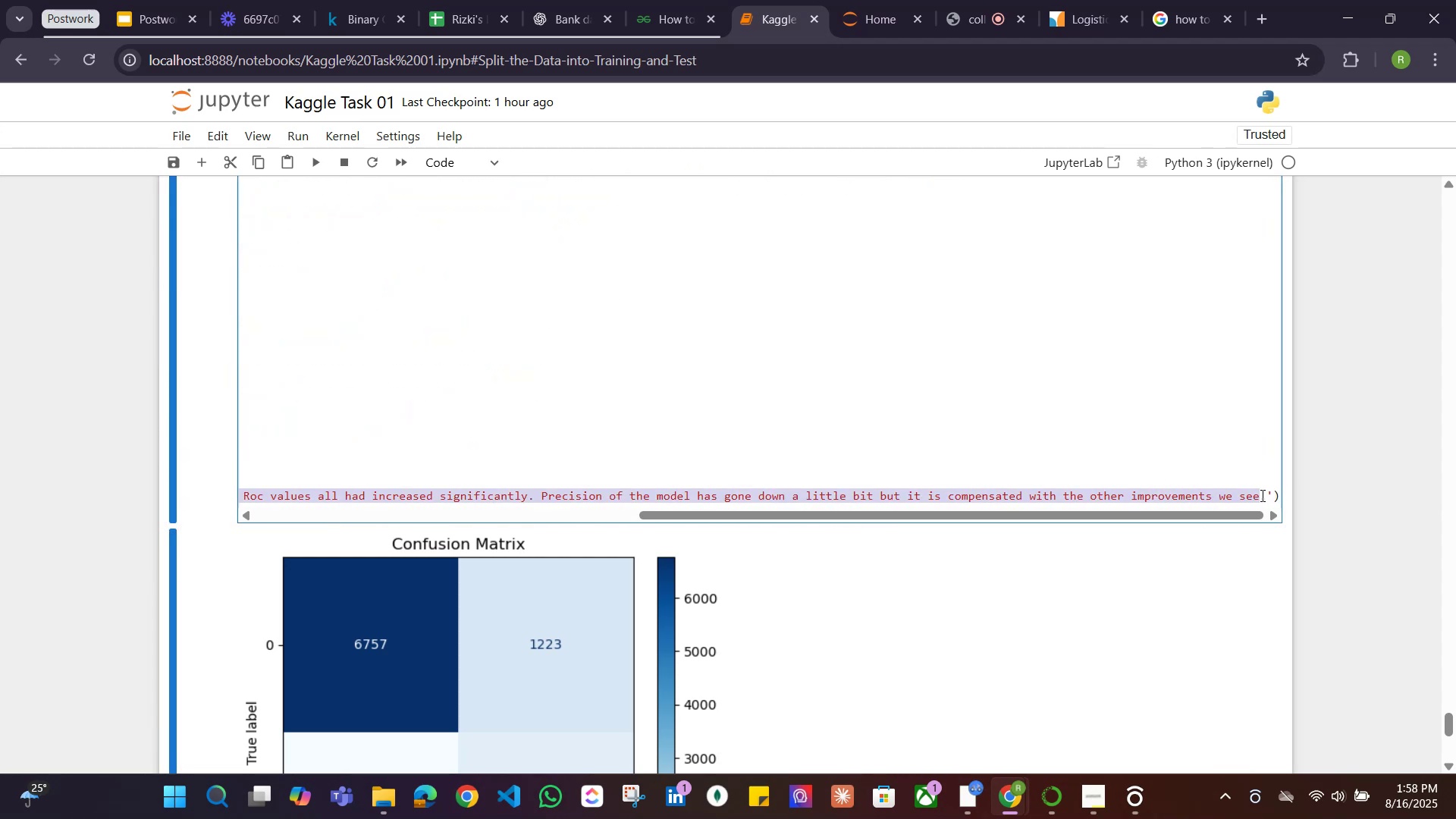 
key(Backspace)
 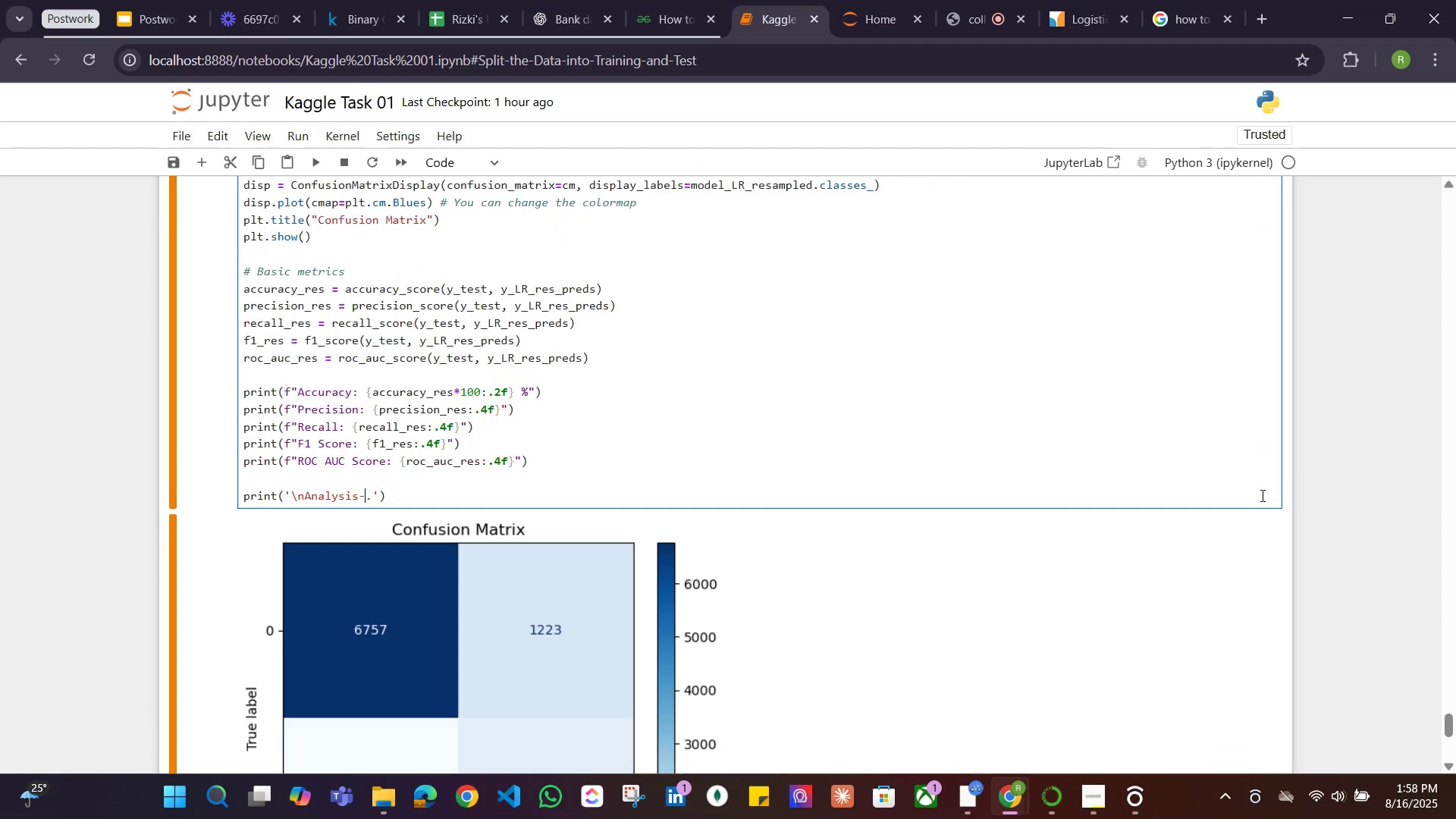 
key(Shift+ShiftRight)
 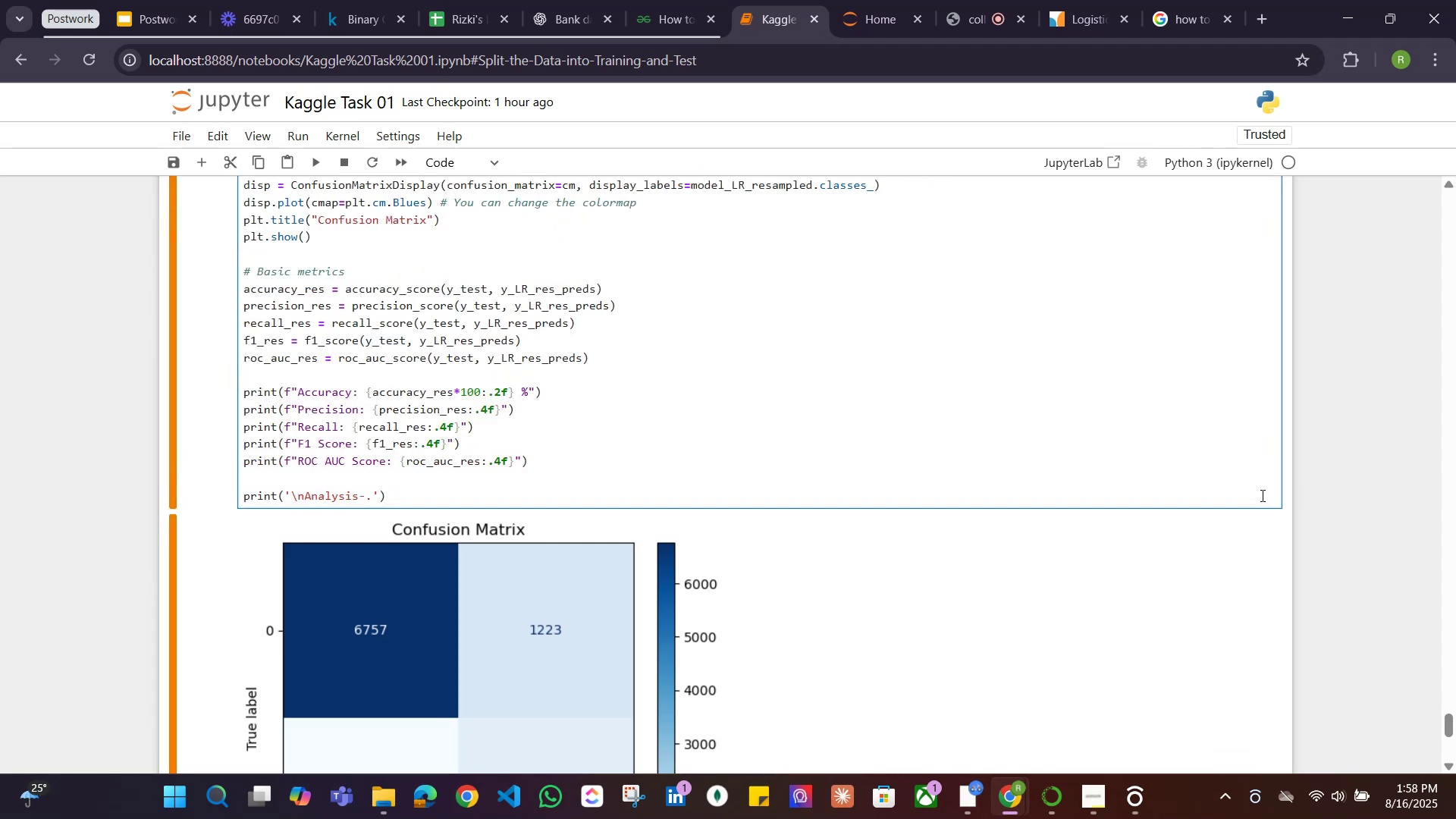 
key(Shift+Enter)
 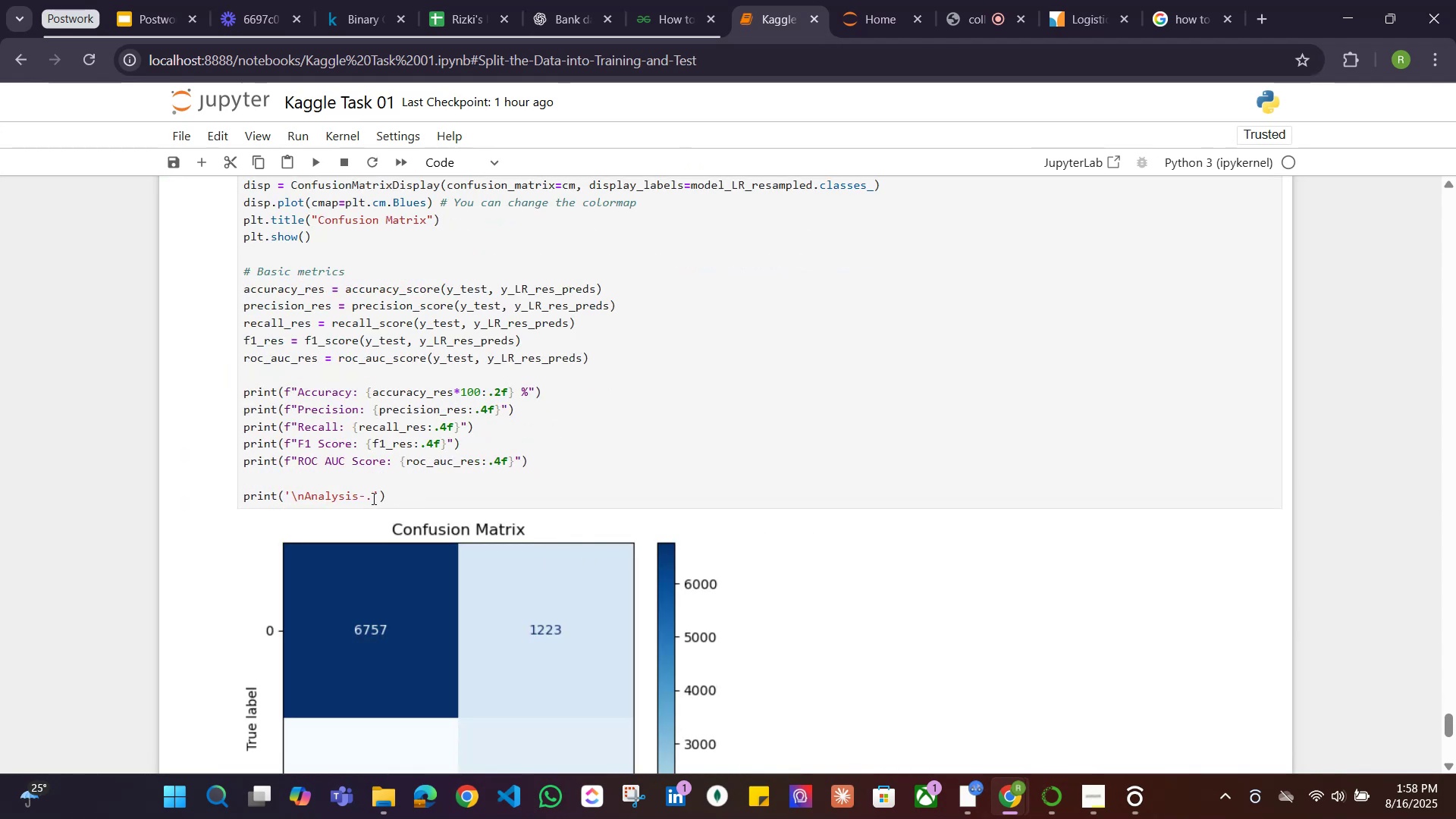 
left_click([364, 495])
 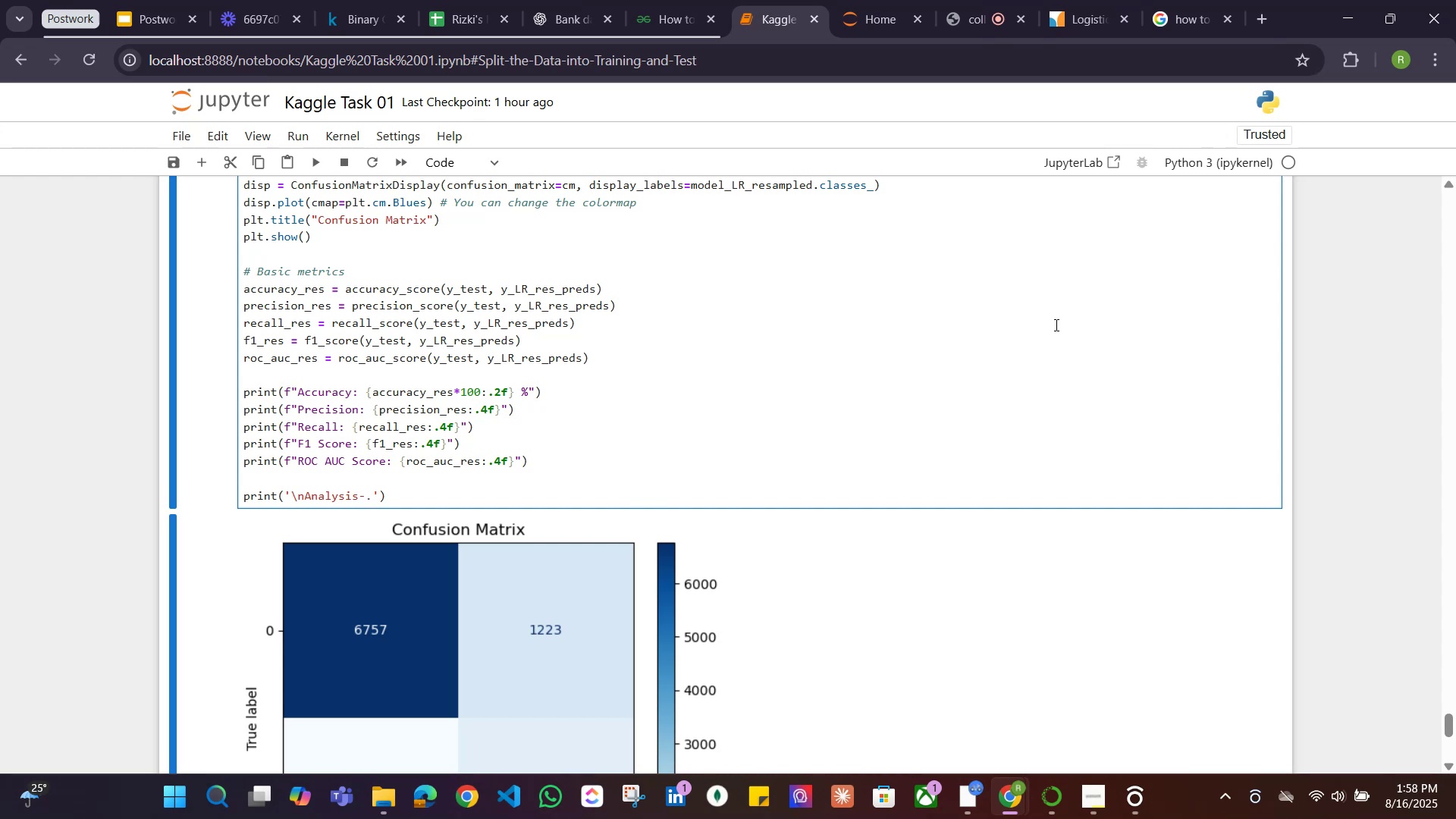 
type(We dont S)
key(Backspace)
type(see much improvement)
 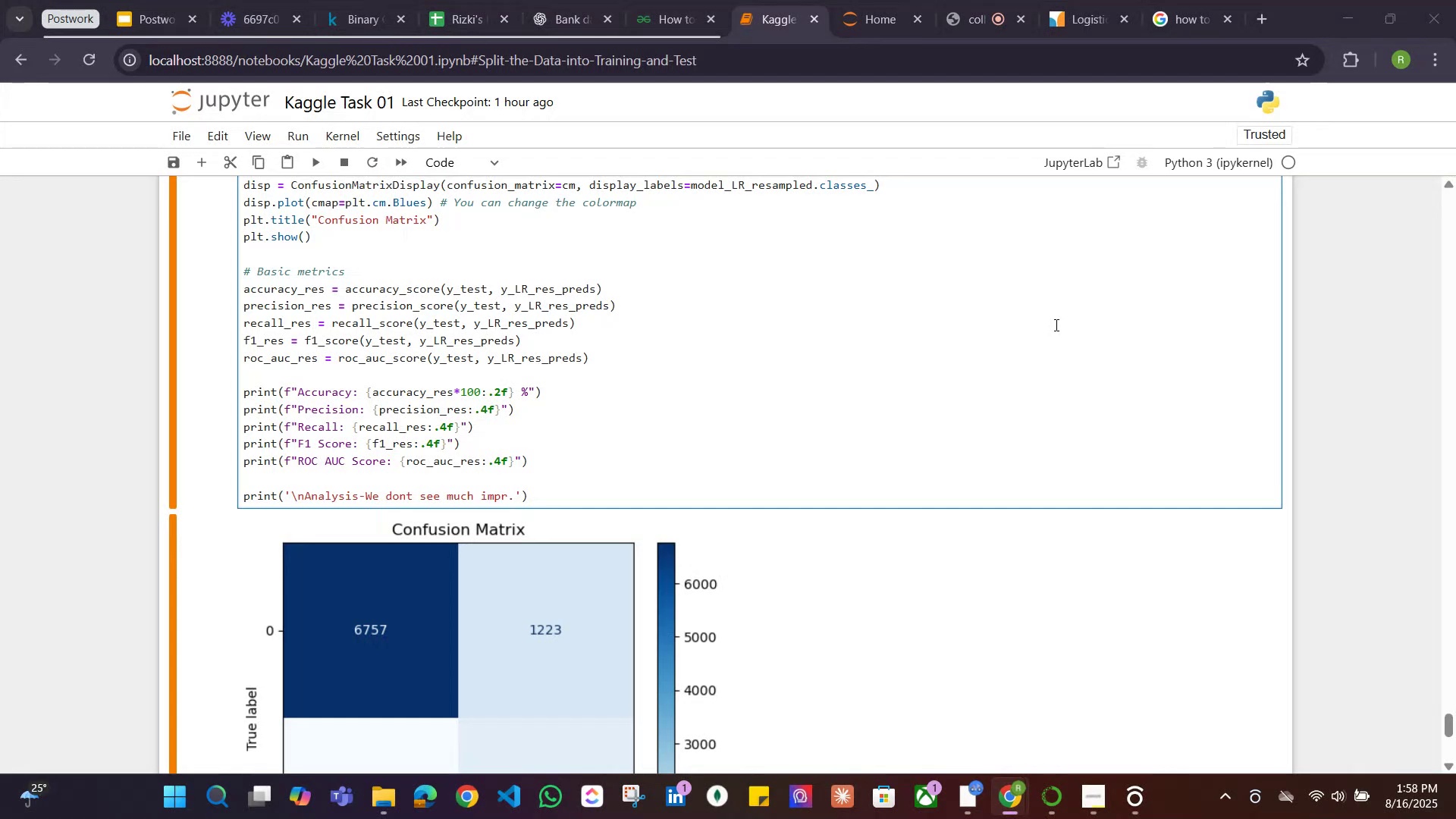 
left_click([508, 494])
 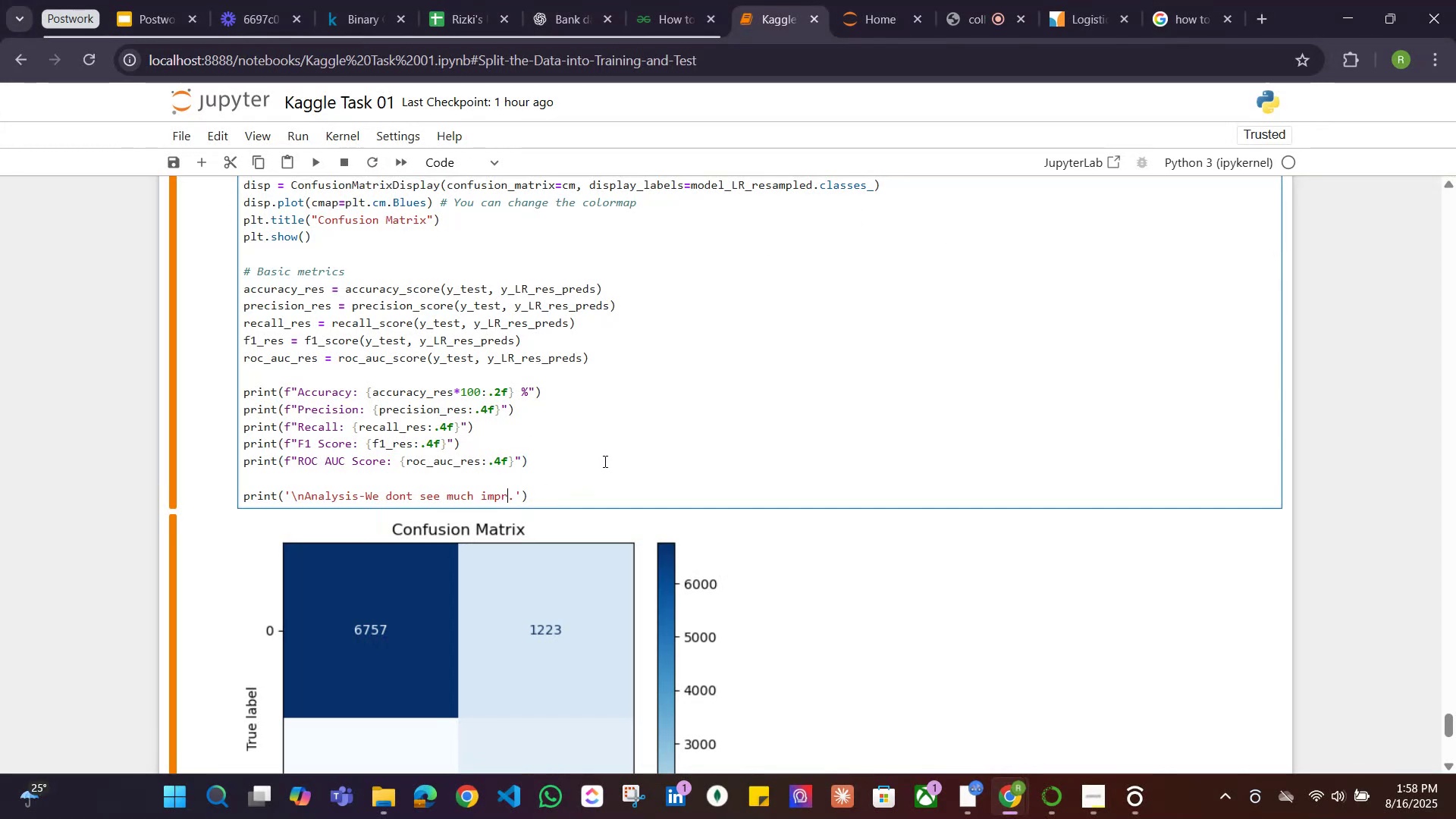 
type(ovements in our model by using SMOTE resampling method)
 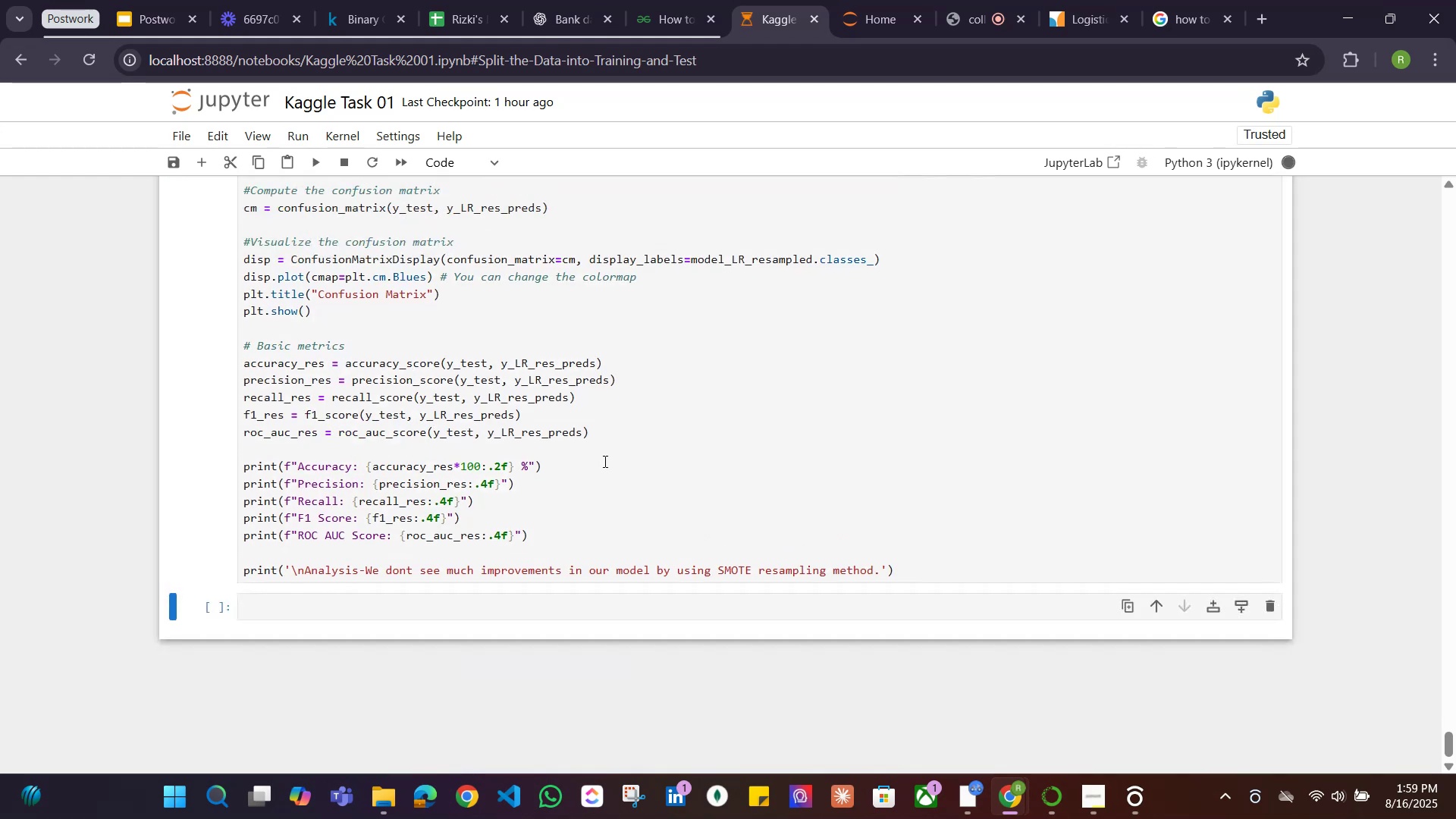 